 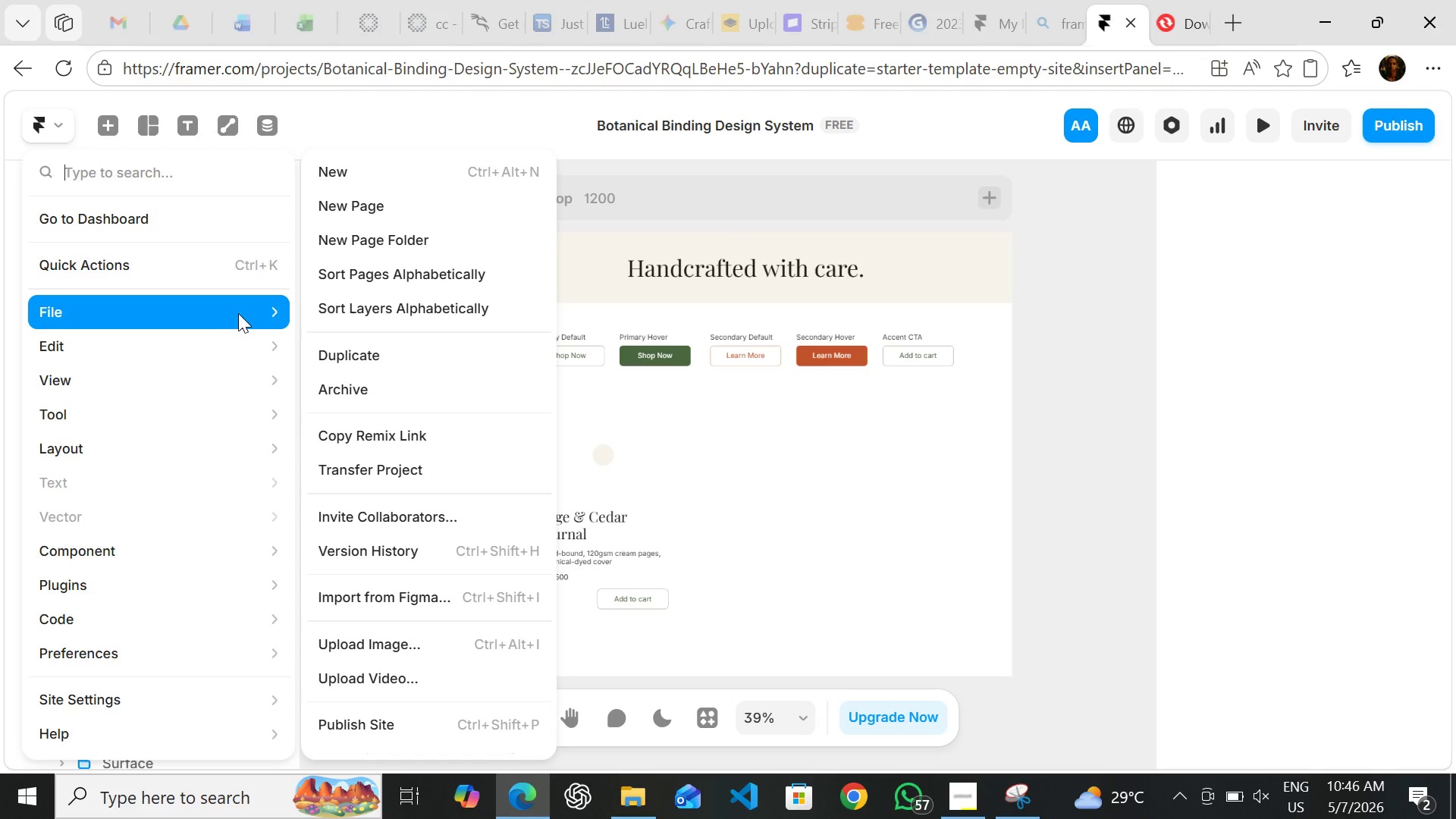 
left_click([343, 441])
 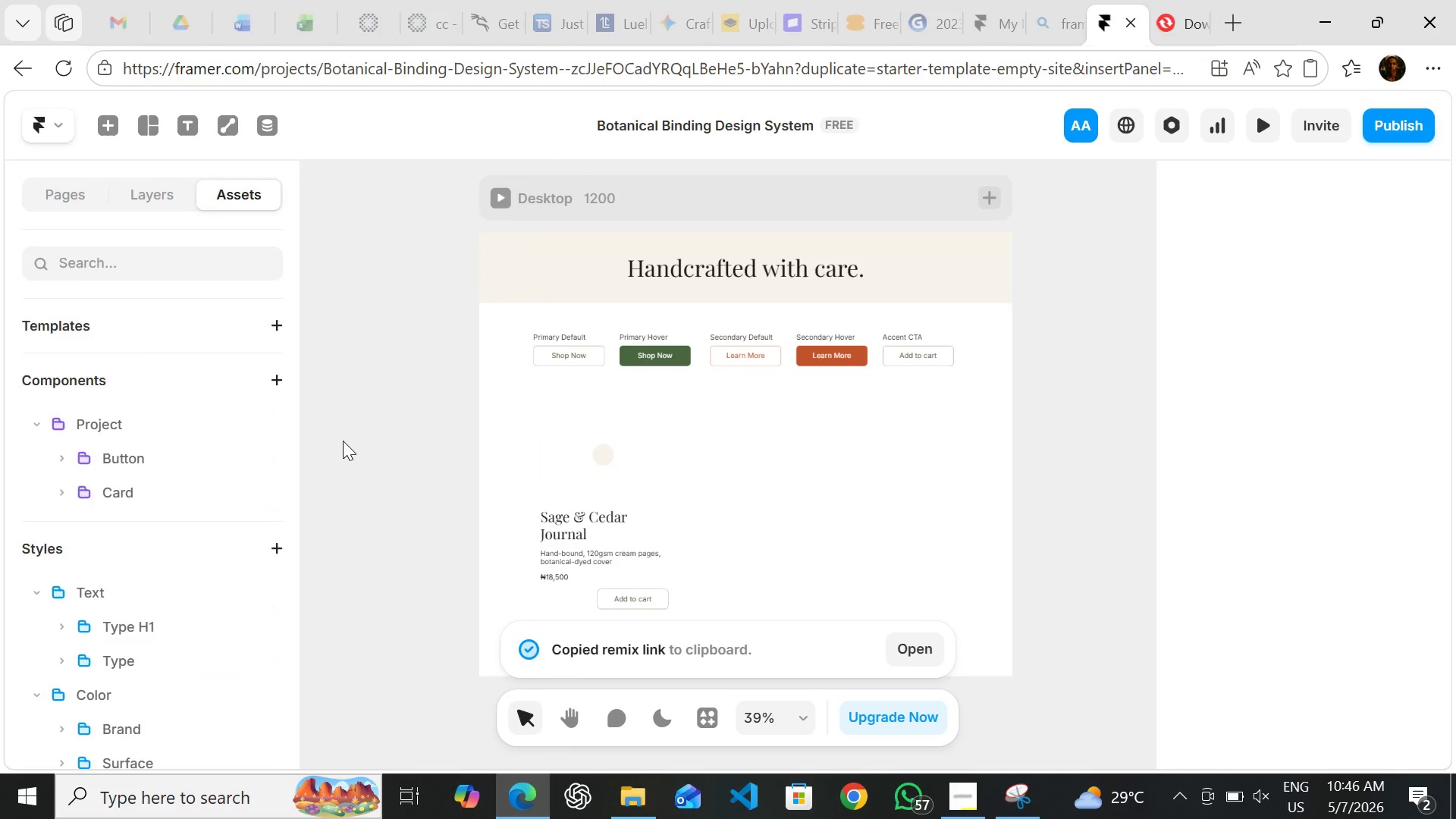 
left_click([343, 441])
 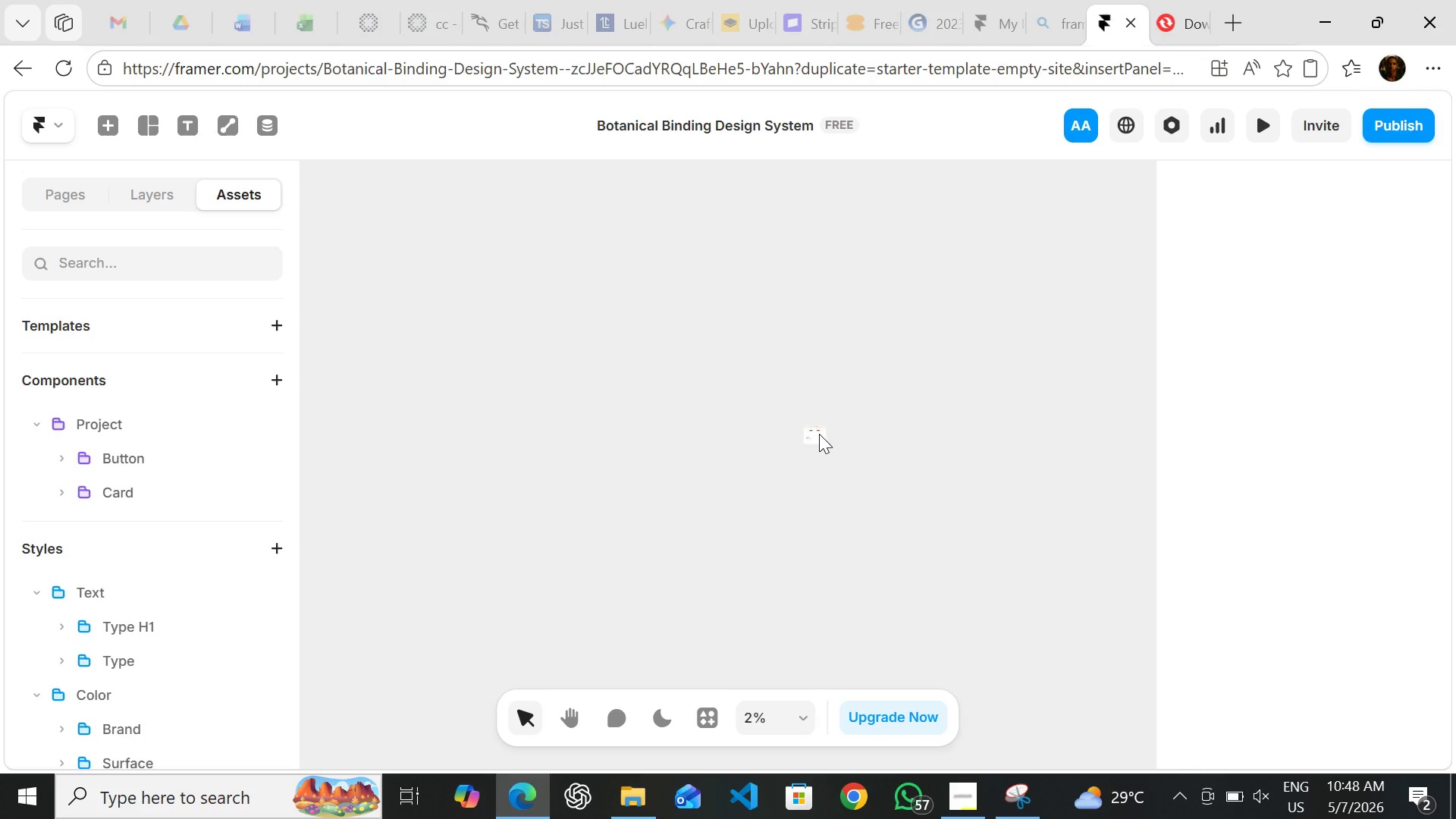 
wait(70.84)
 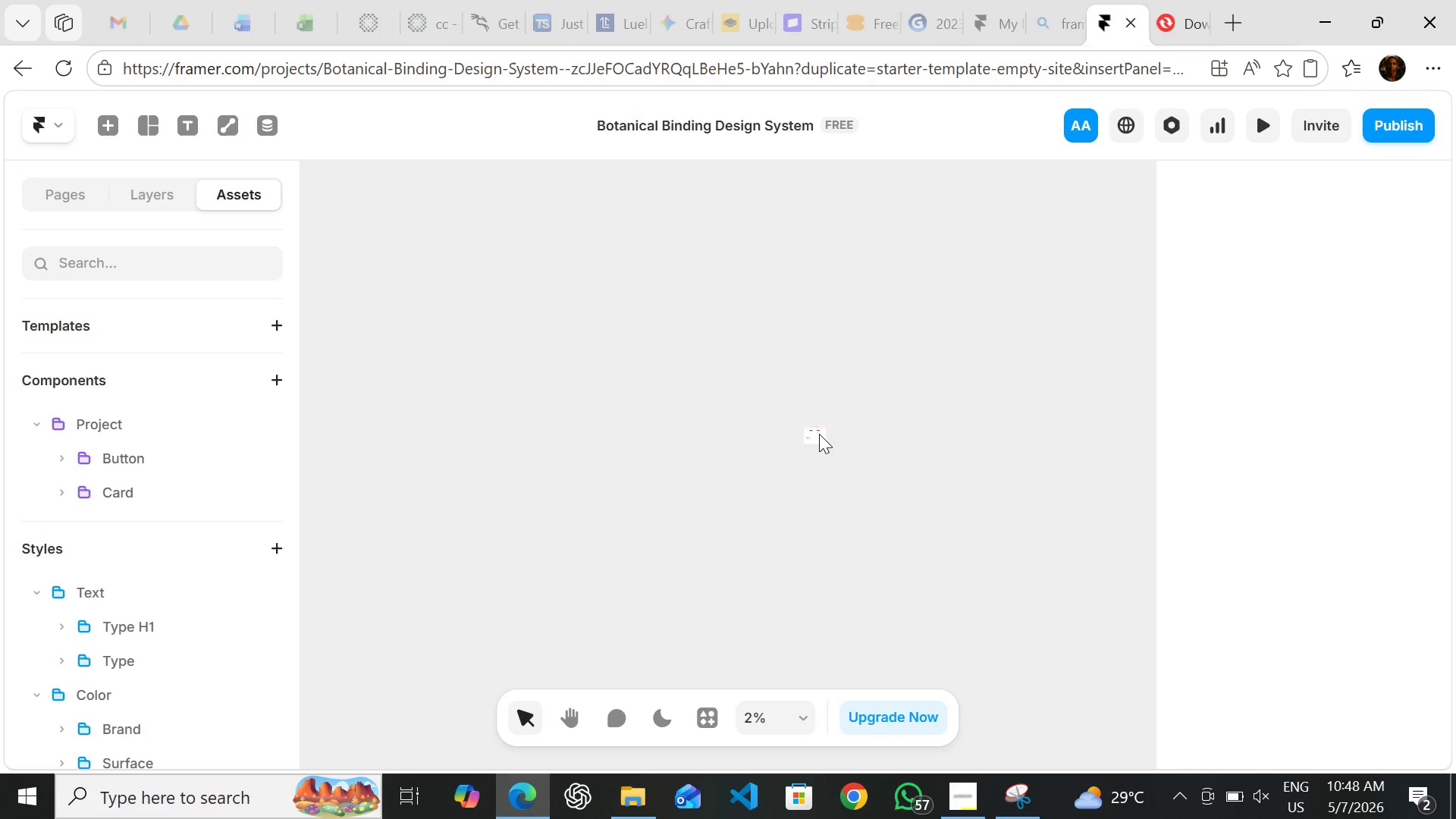 
left_click([793, 717])
 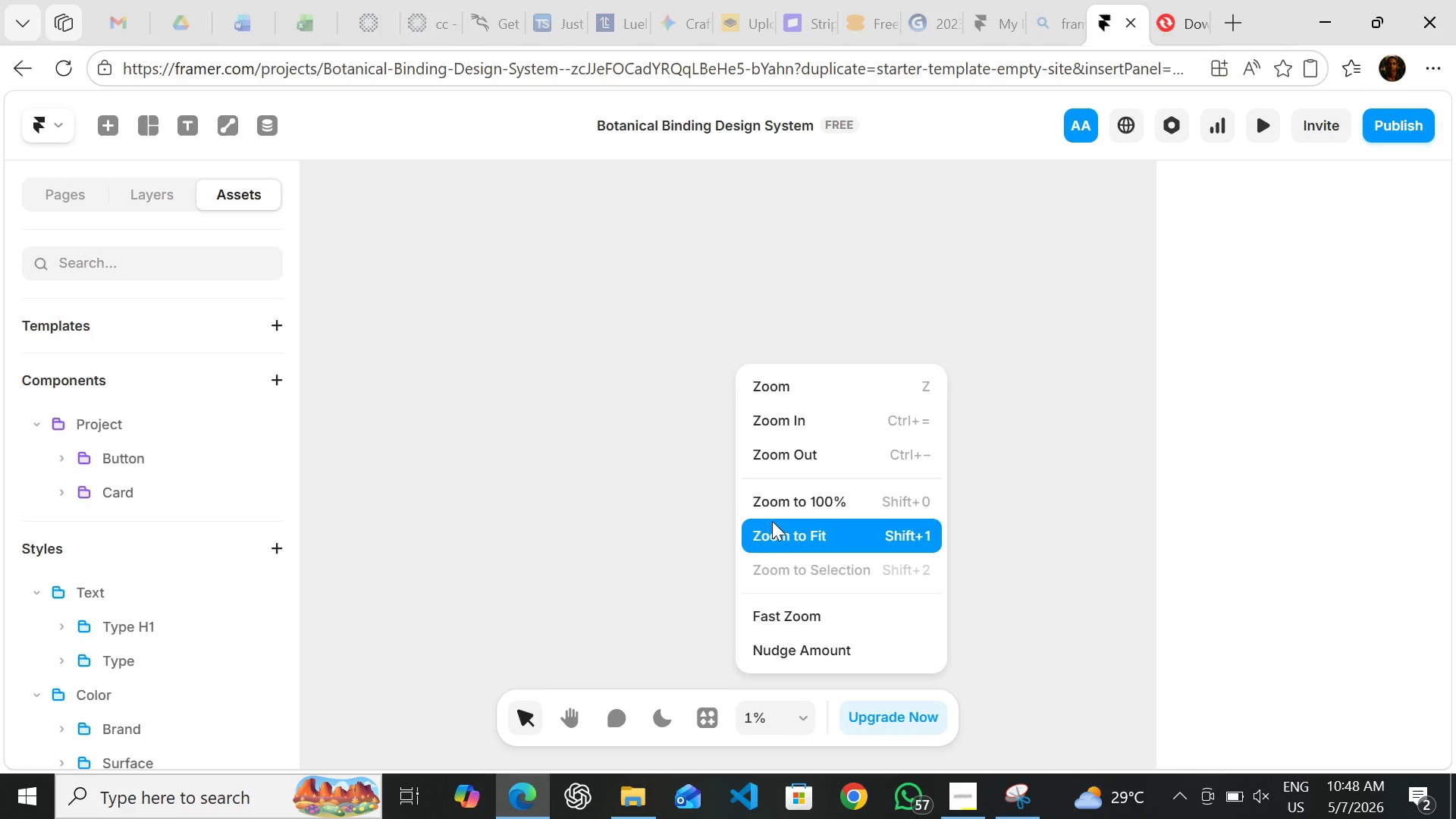 
left_click([795, 504])
 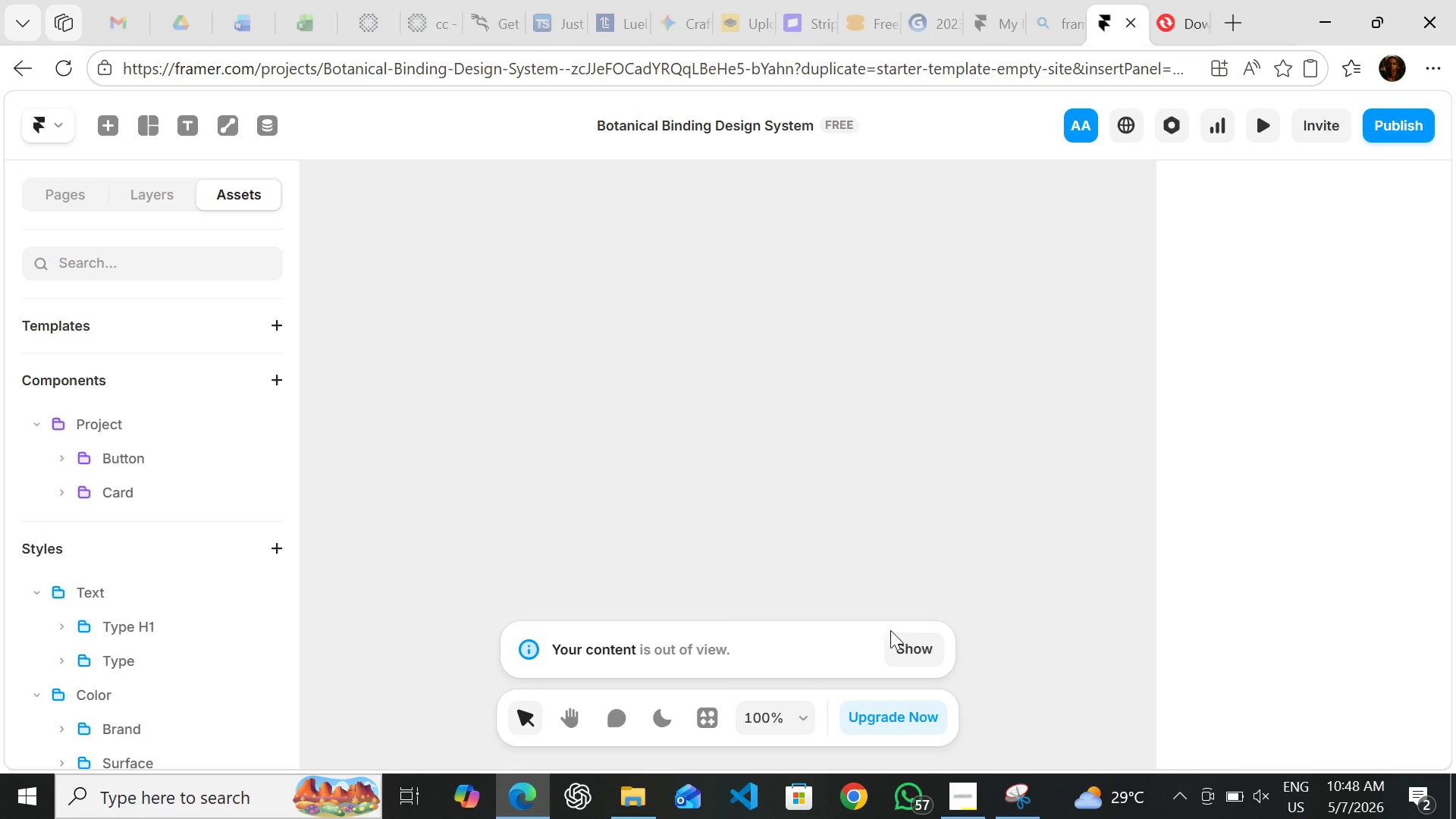 
left_click([910, 646])
 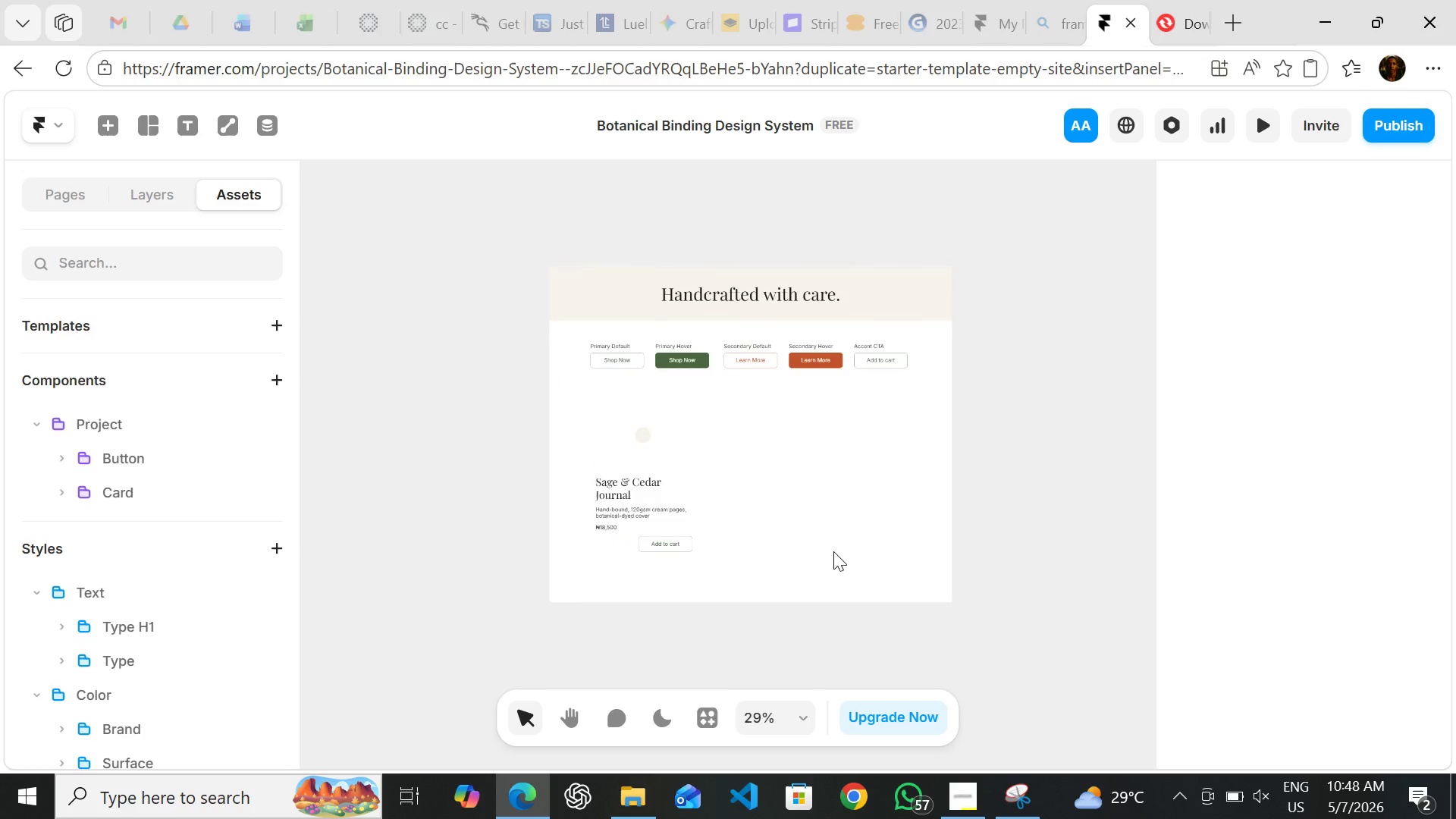 
left_click([833, 551])
 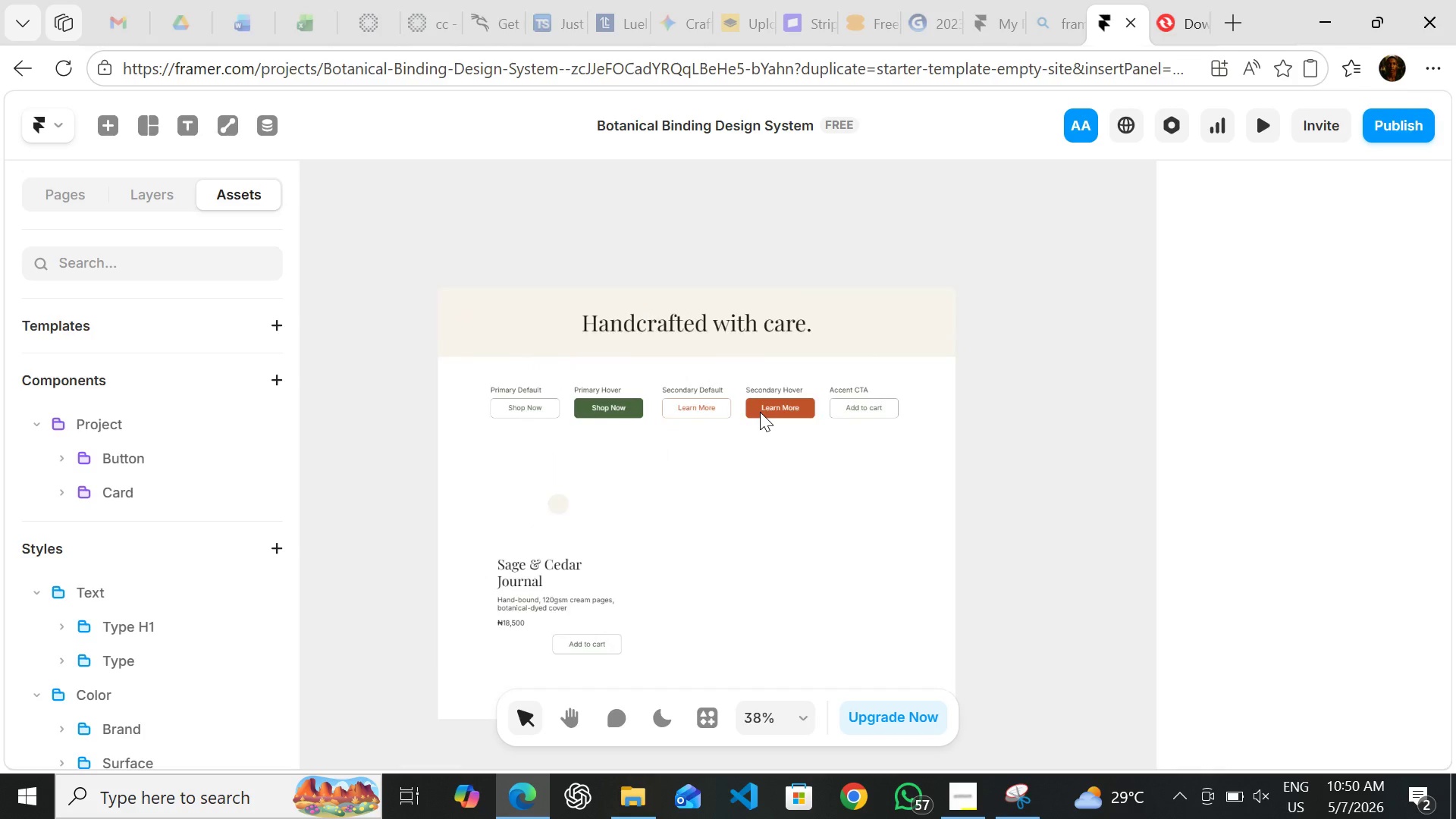 
wait(140.58)
 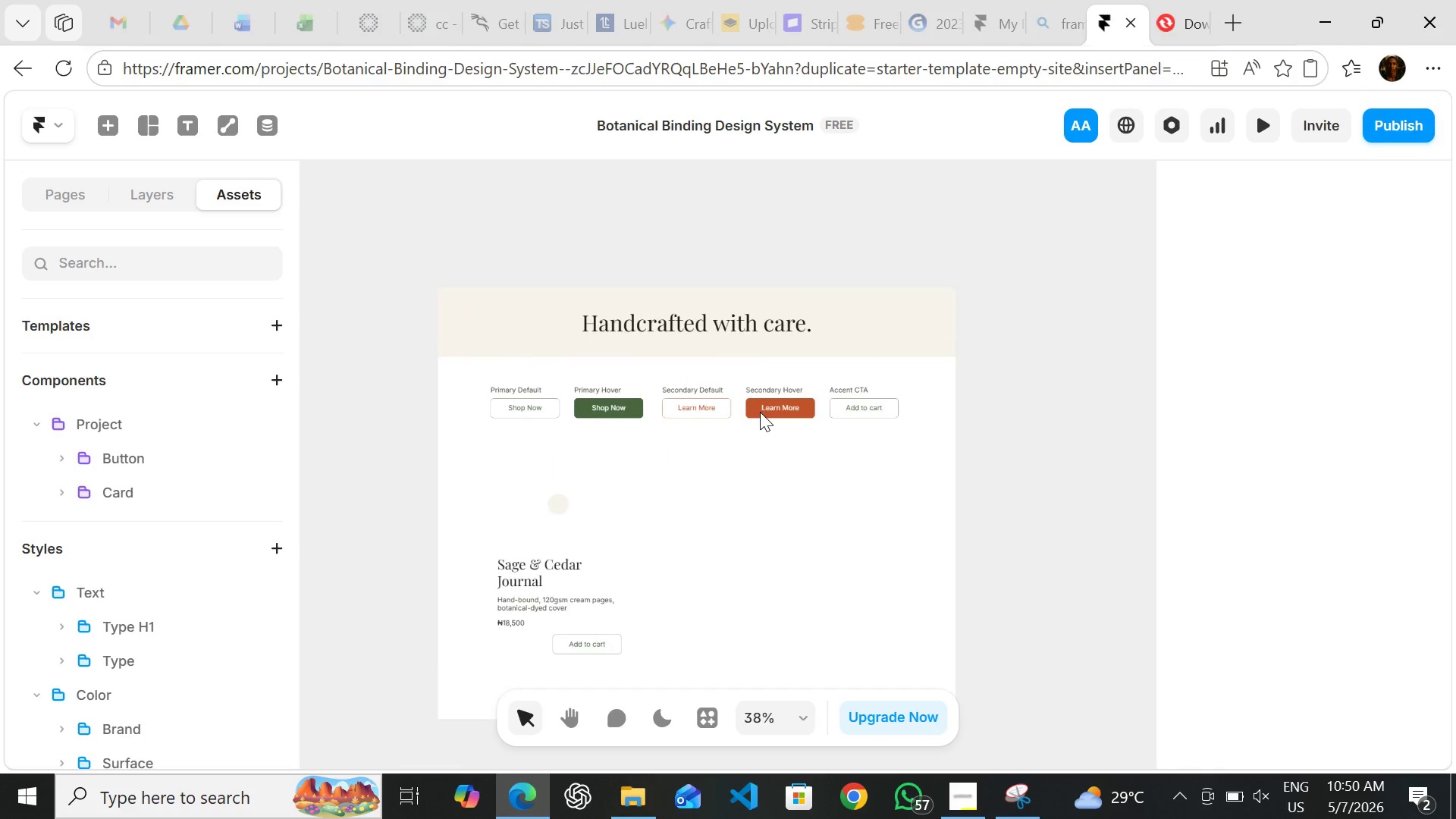 
left_click_drag(start_coordinate=[758, 466], to_coordinate=[946, 632])
 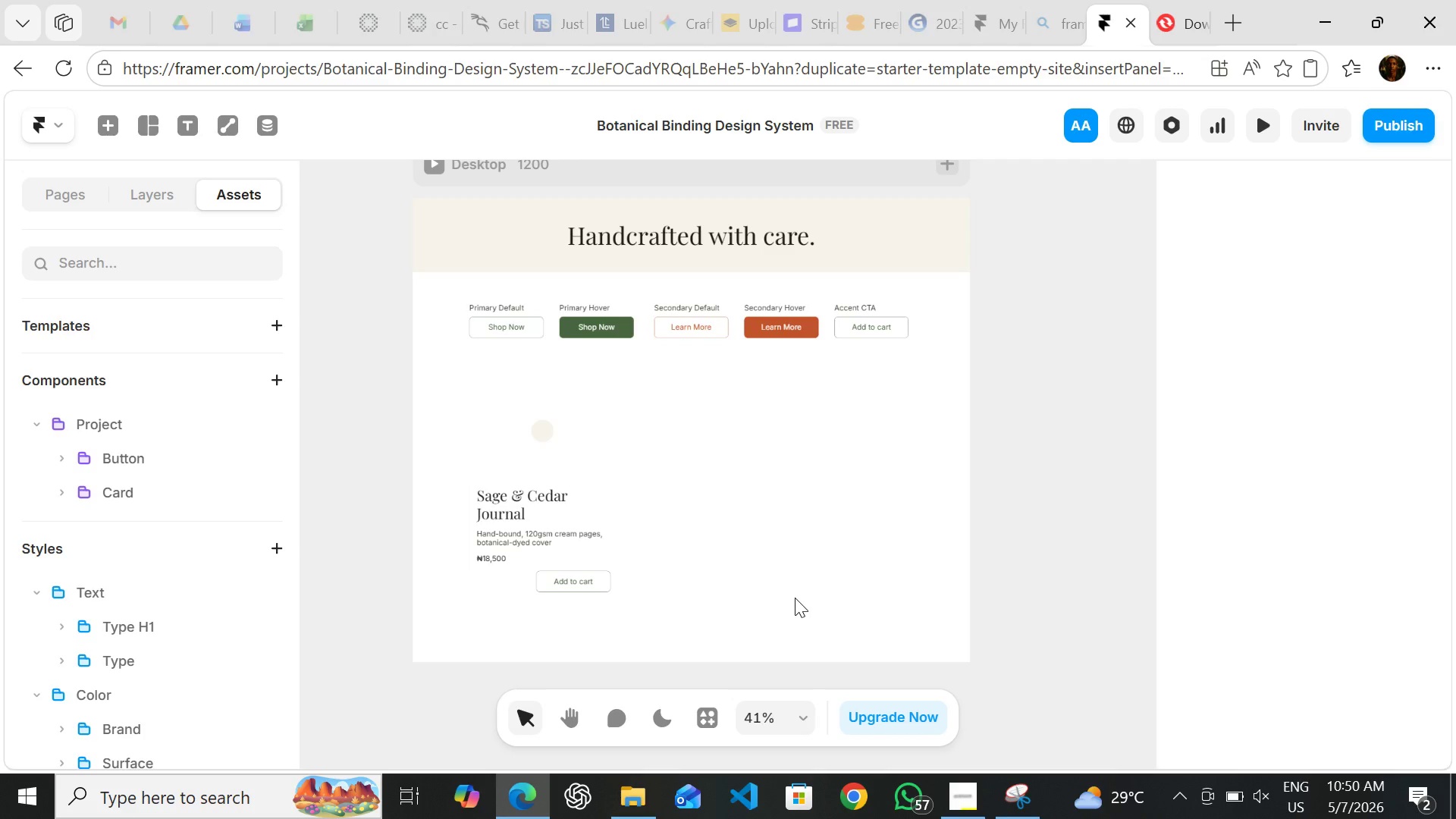 
left_click_drag(start_coordinate=[793, 594], to_coordinate=[558, 535])
 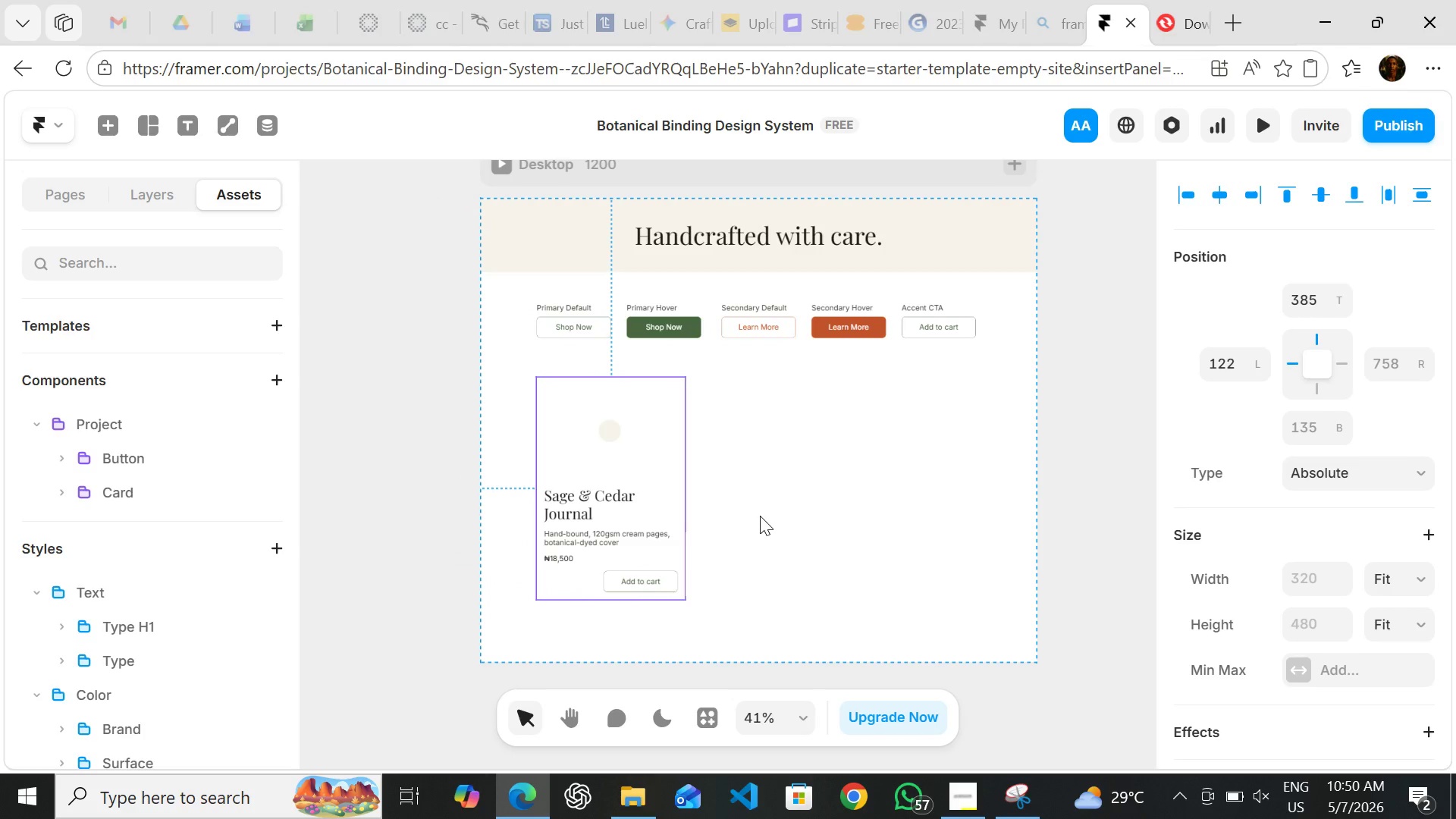 
left_click([760, 516])
 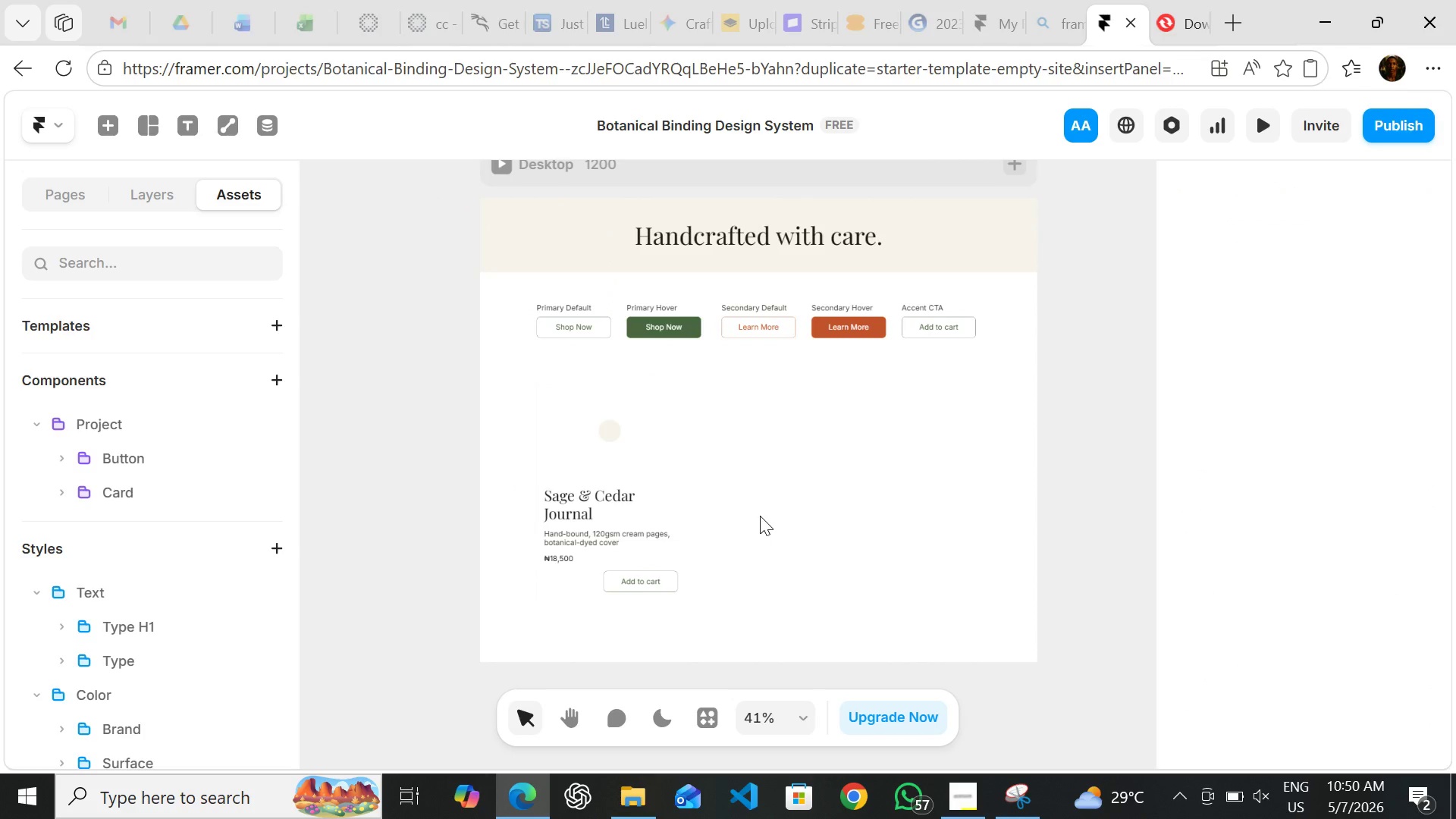 
left_click_drag(start_coordinate=[760, 516], to_coordinate=[835, 494])
 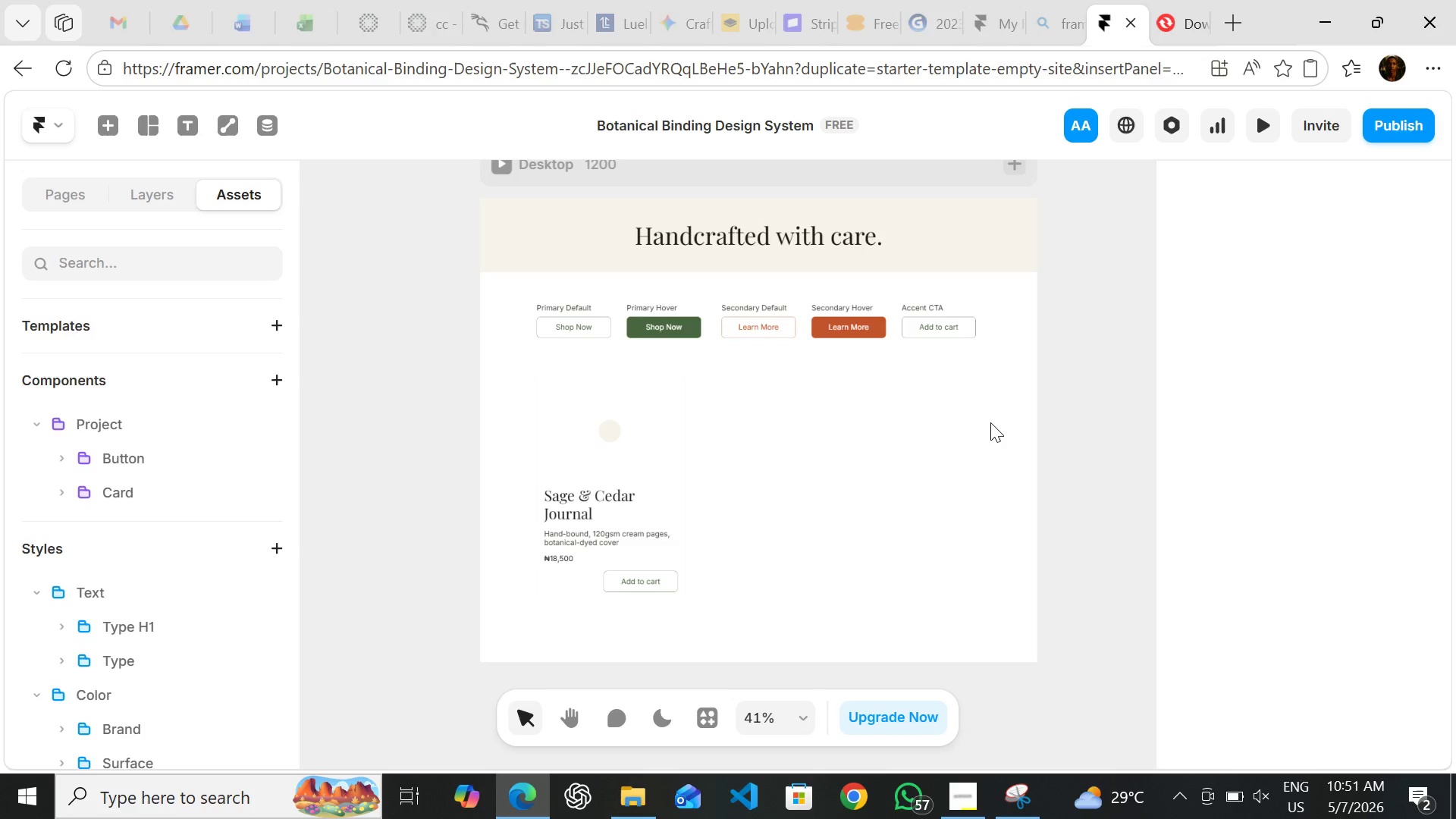 
left_click_drag(start_coordinate=[990, 422], to_coordinate=[761, 422])
 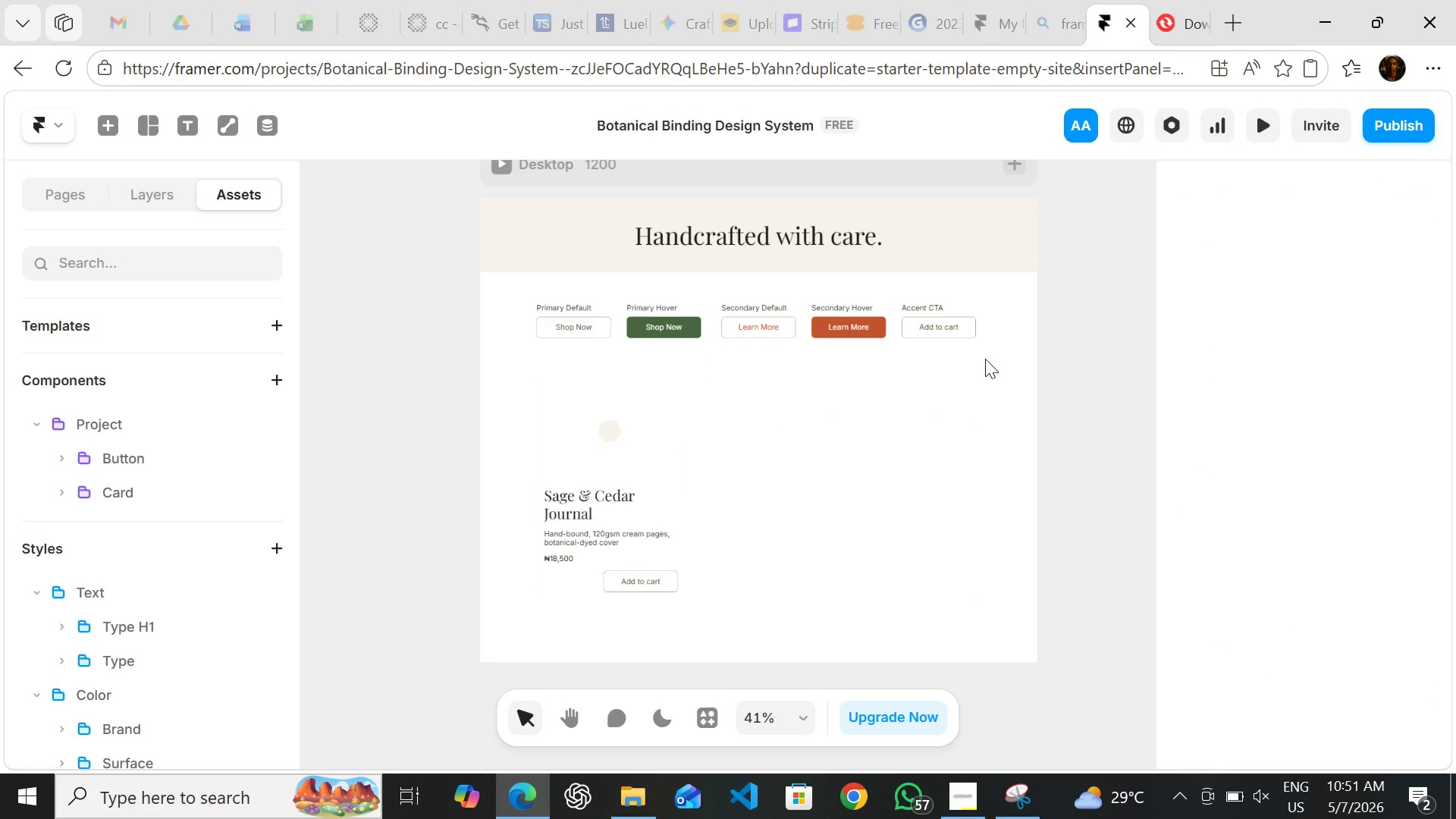 
left_click_drag(start_coordinate=[985, 359], to_coordinate=[992, 416])
 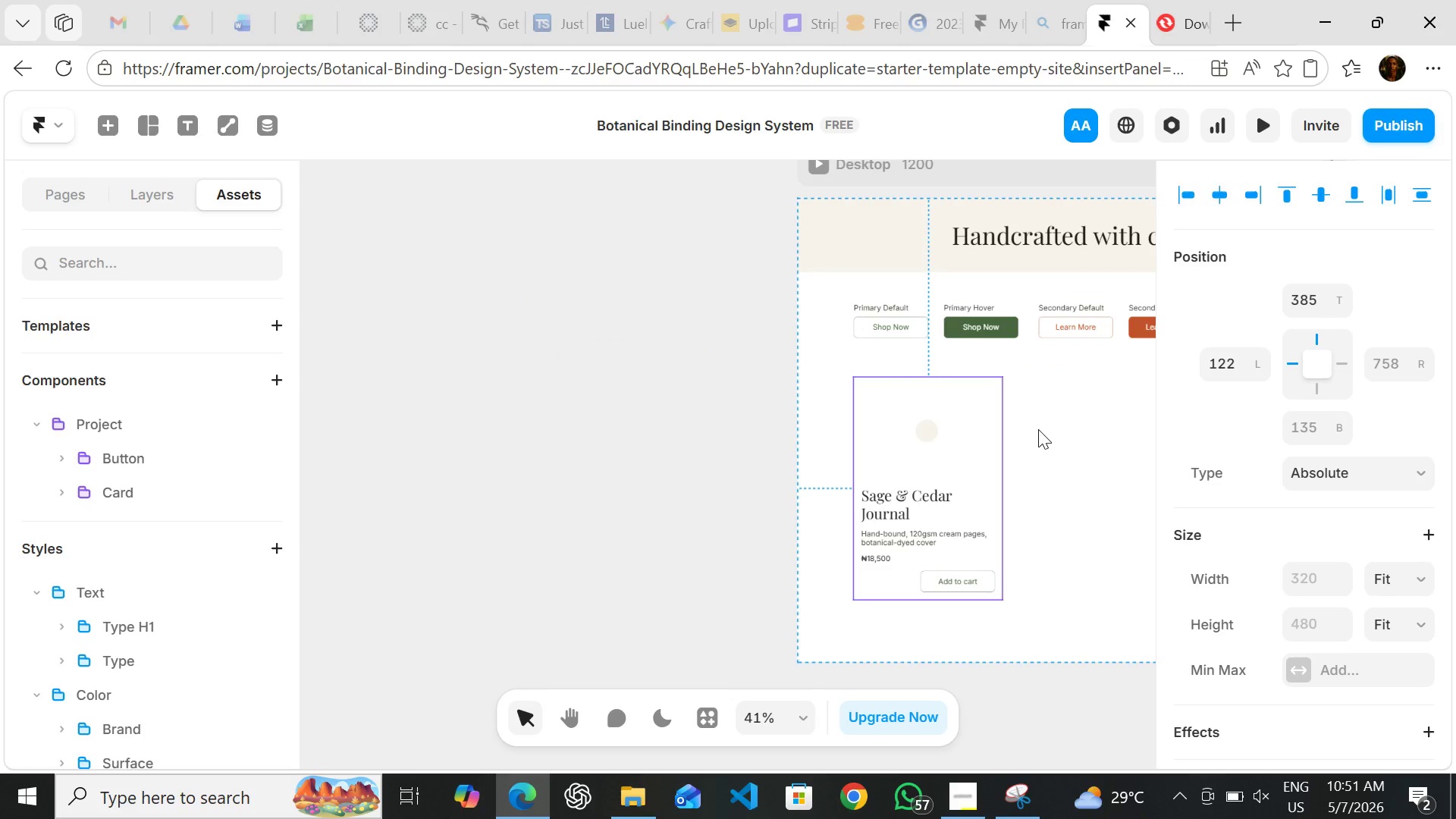 
left_click([1038, 429])
 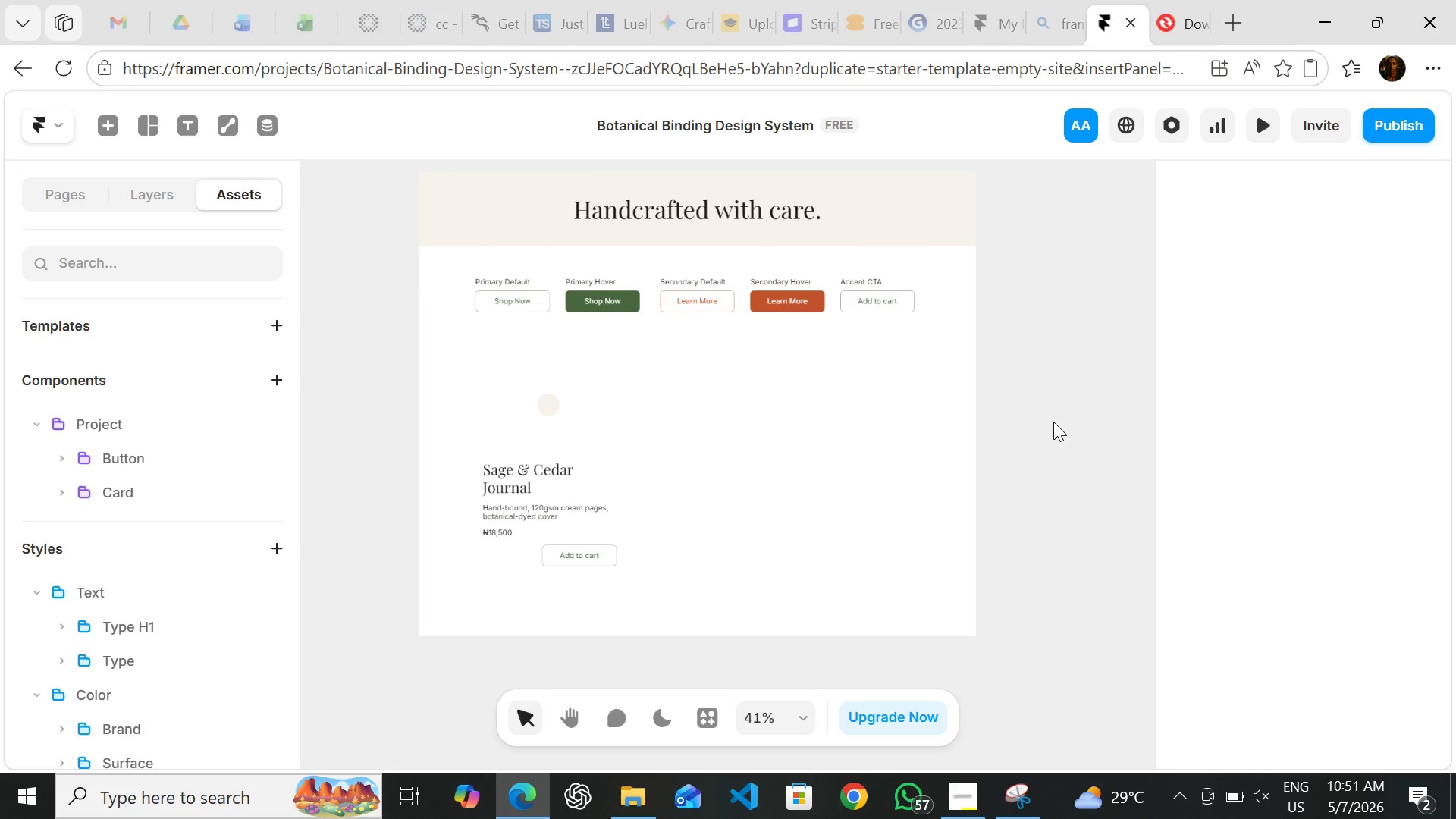 
wait(21.7)
 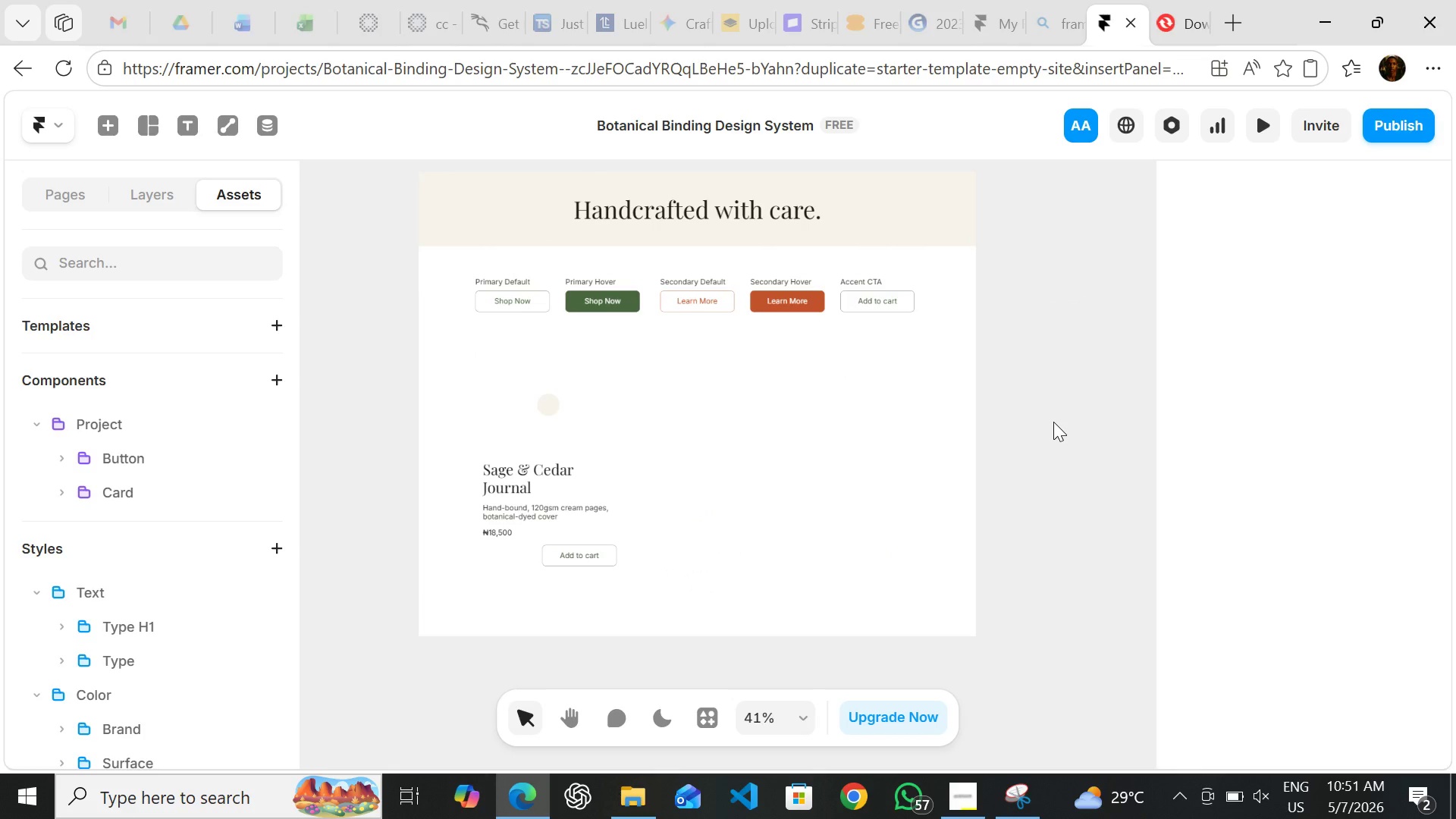 
left_click([714, 122])
 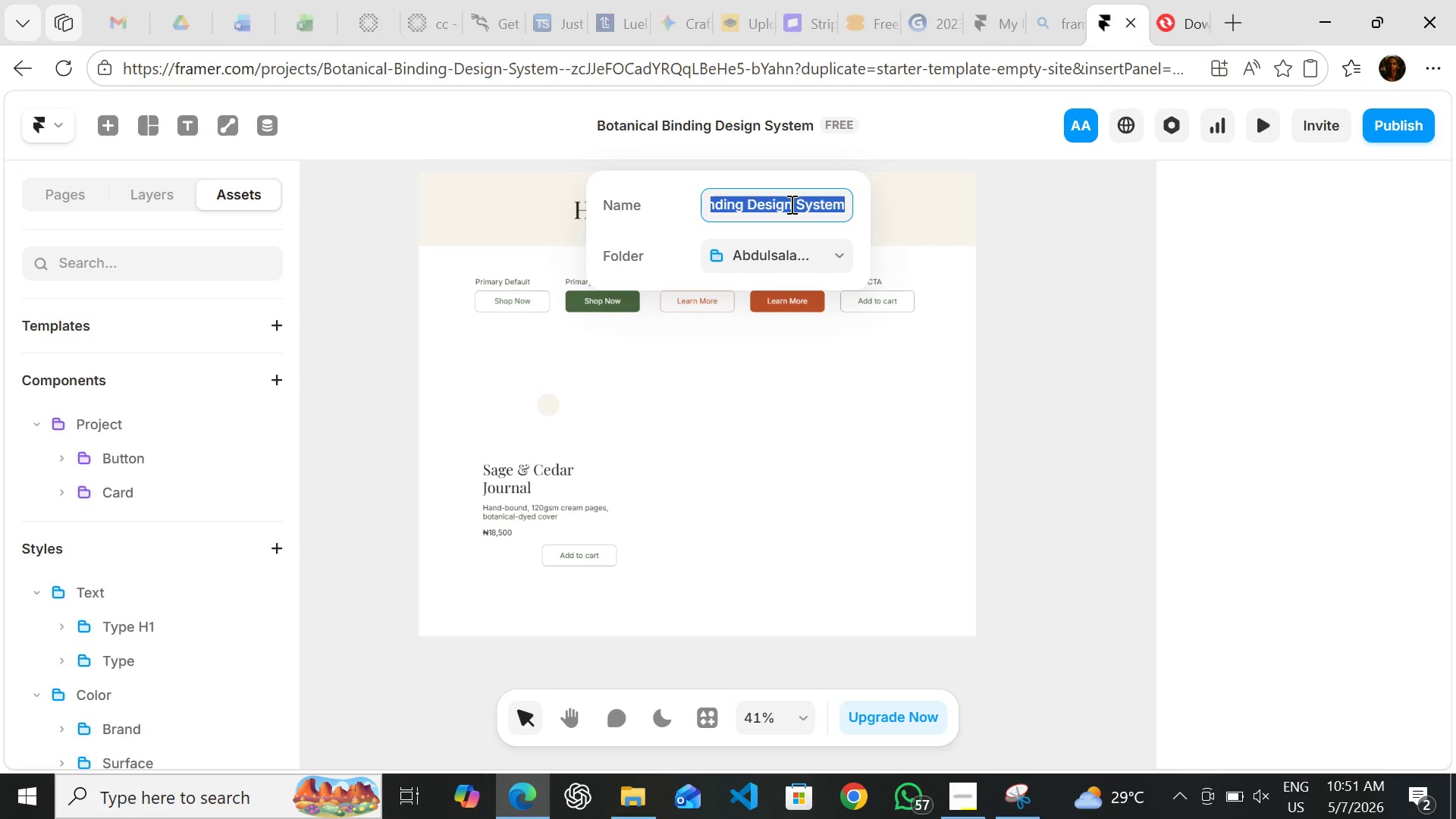 
left_click([790, 204])
 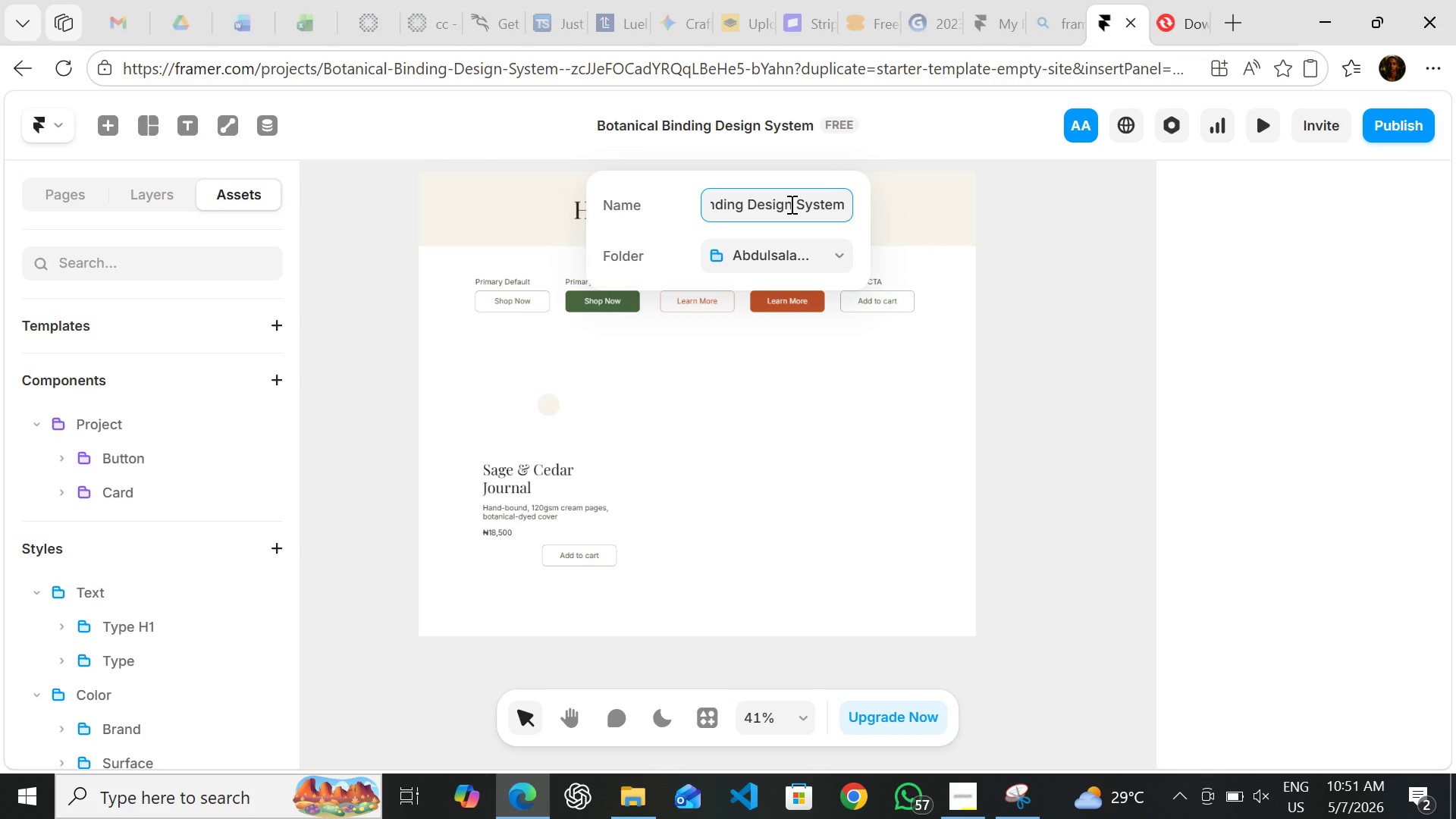 
key(S)
 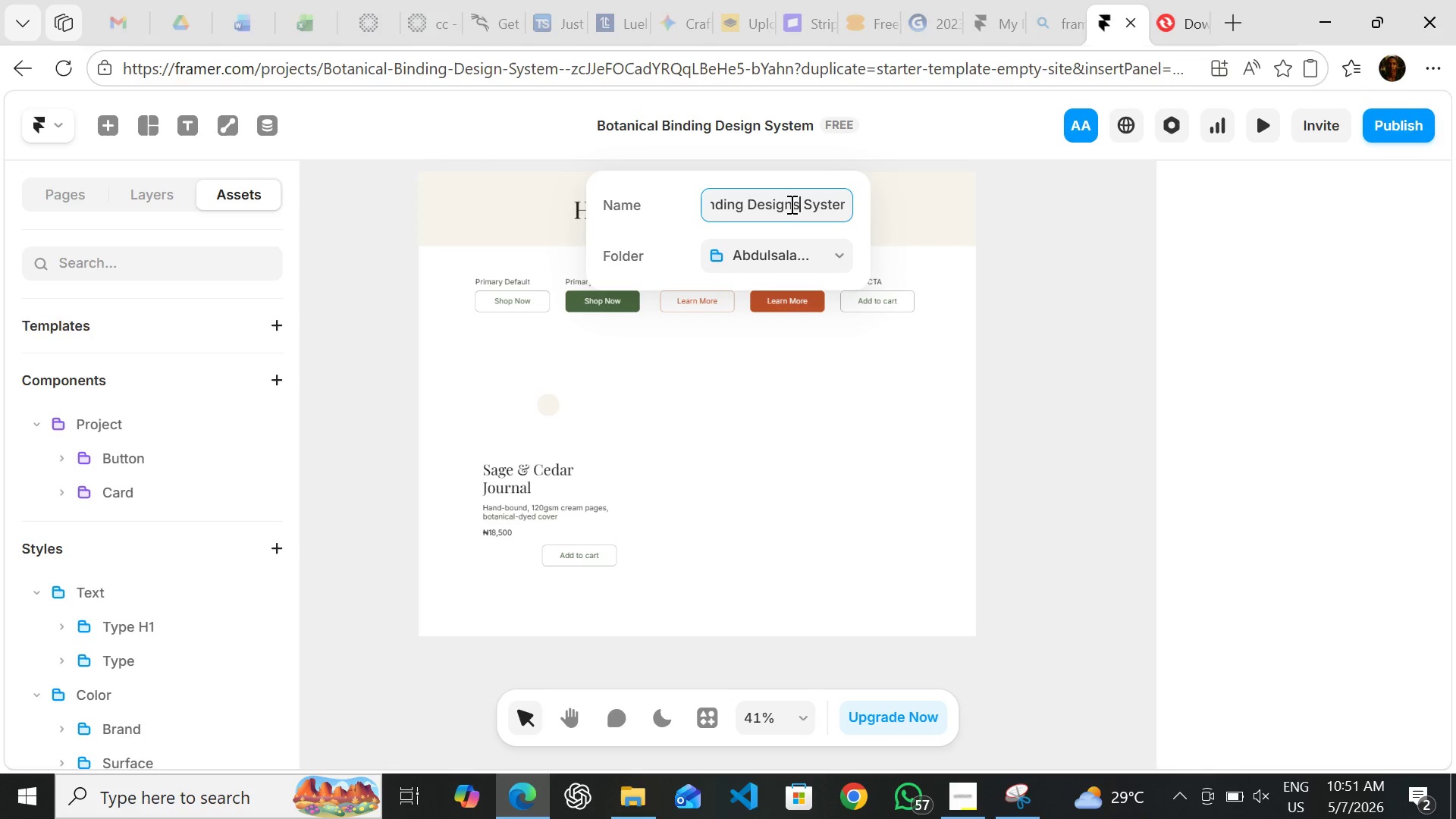 
key(Enter)
 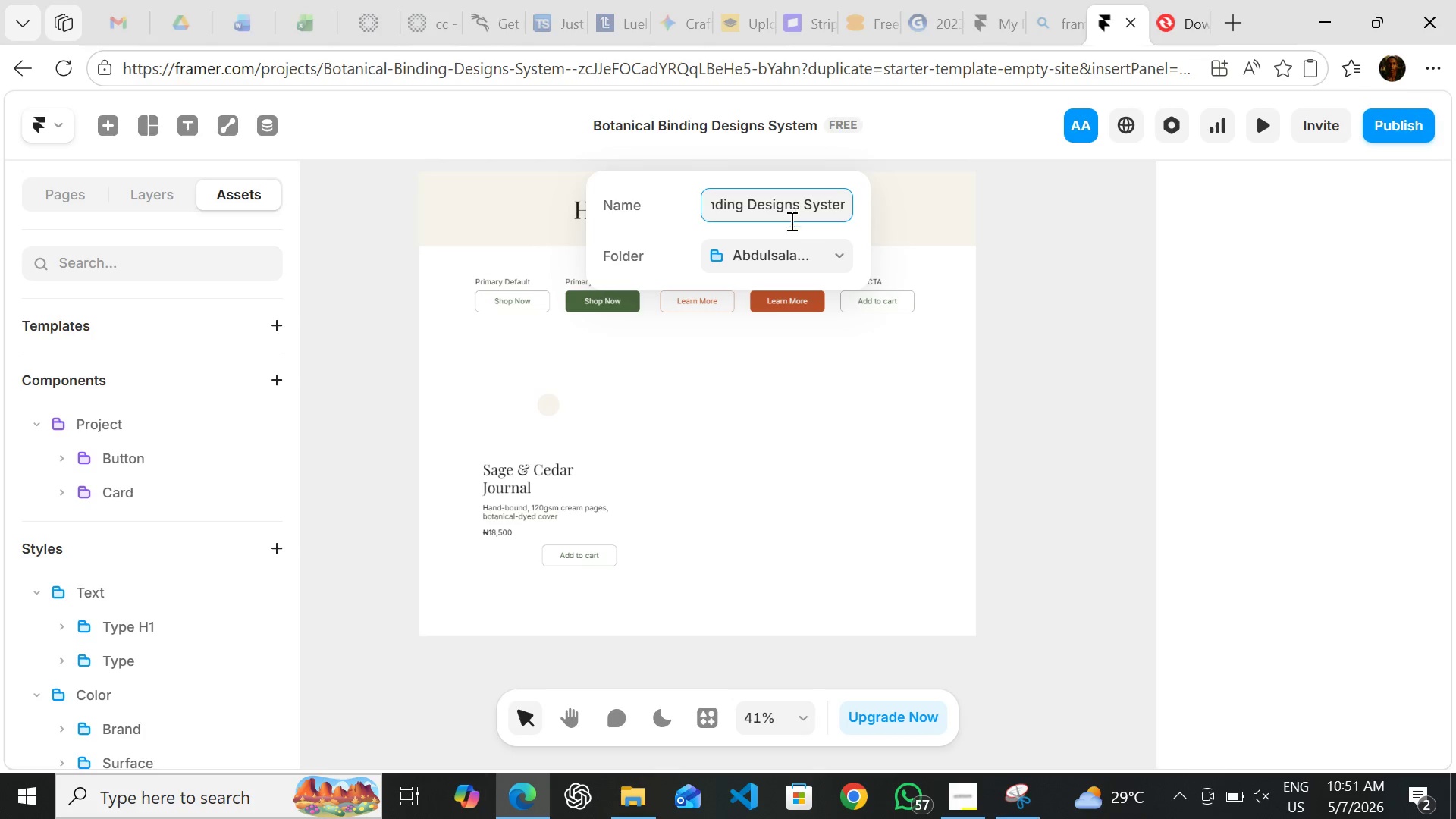 
wait(5.08)
 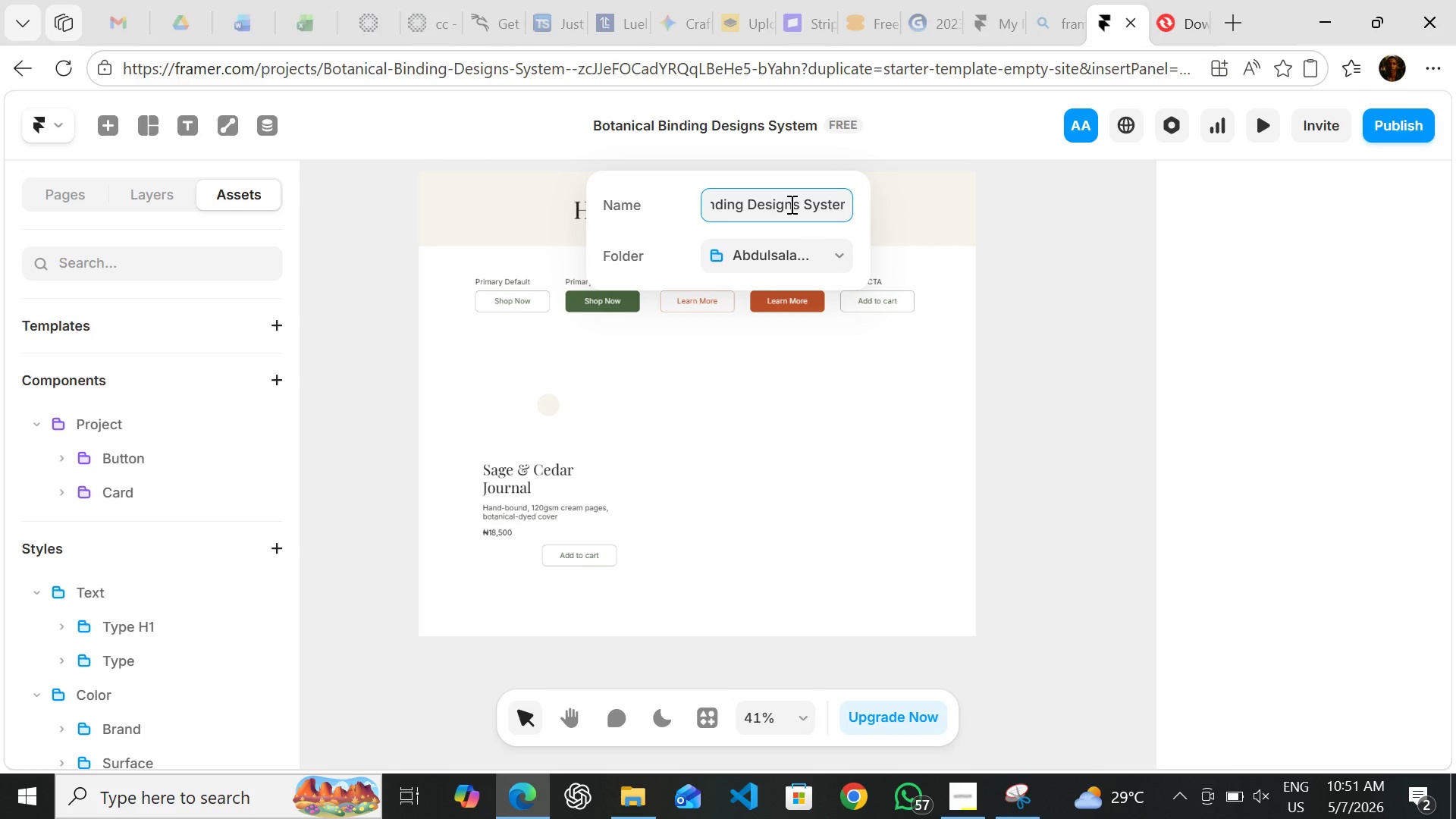 
left_click([783, 381])
 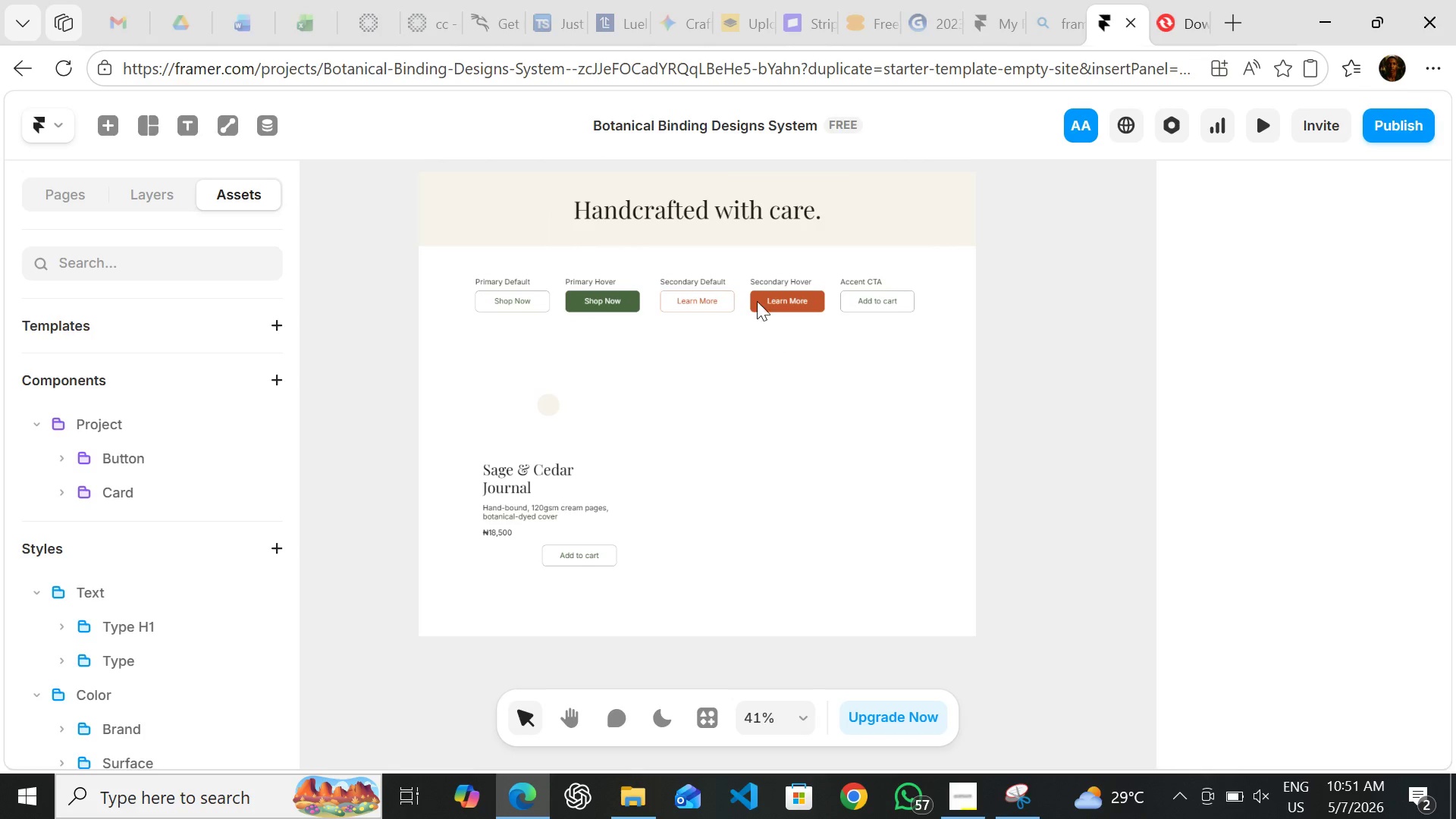 
wait(5.58)
 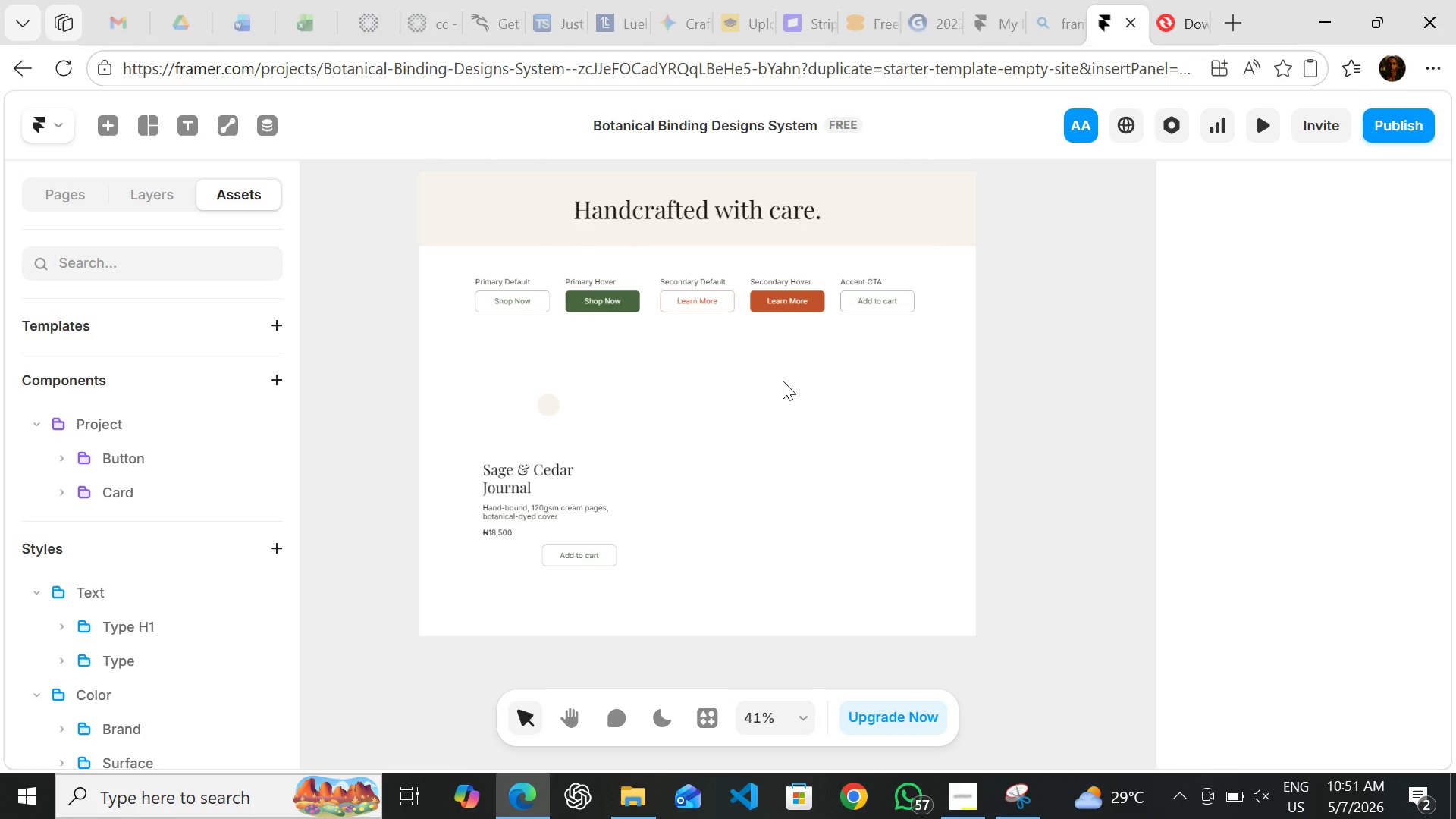 
left_click([741, 123])
 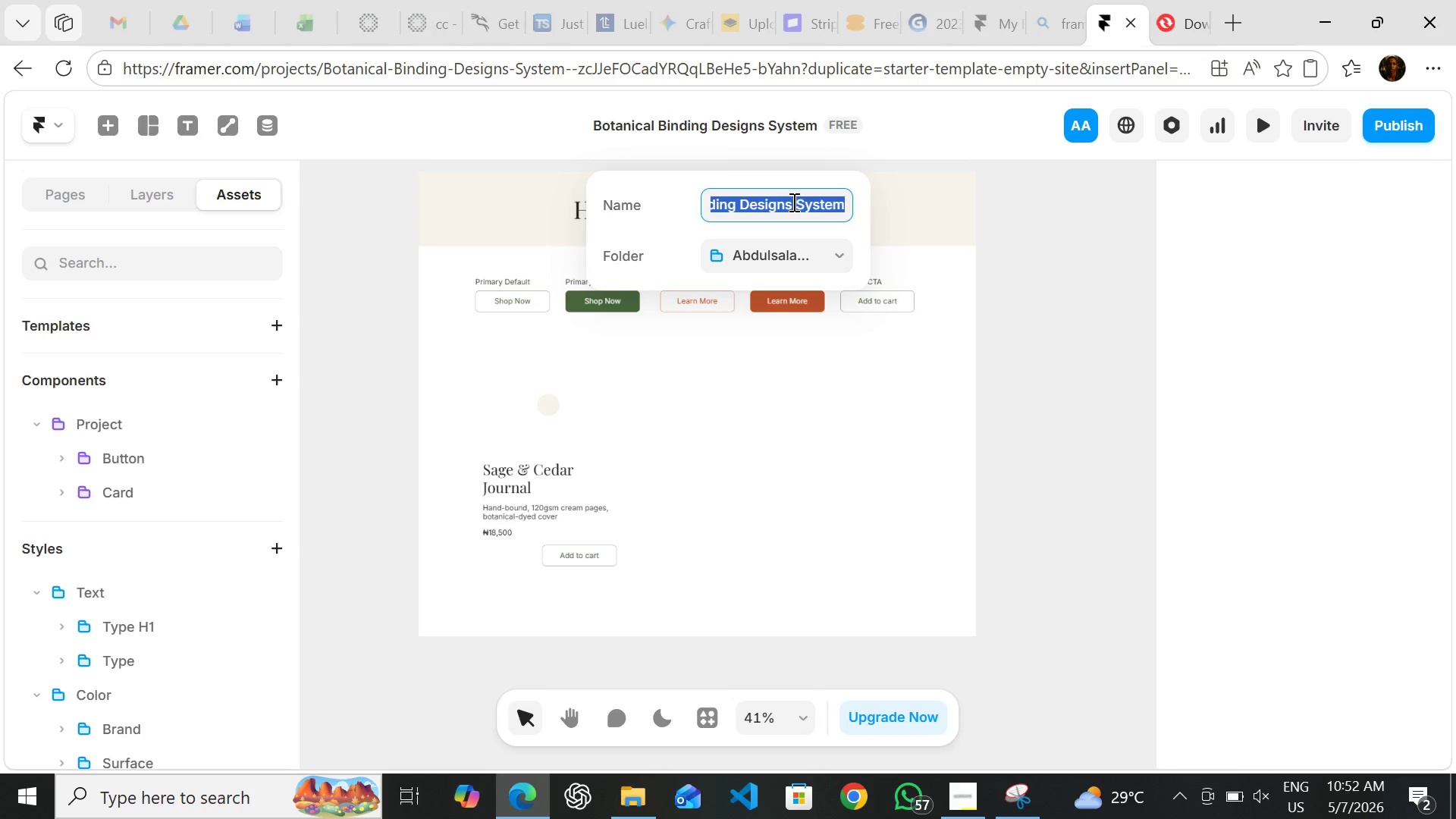 
left_click([792, 202])
 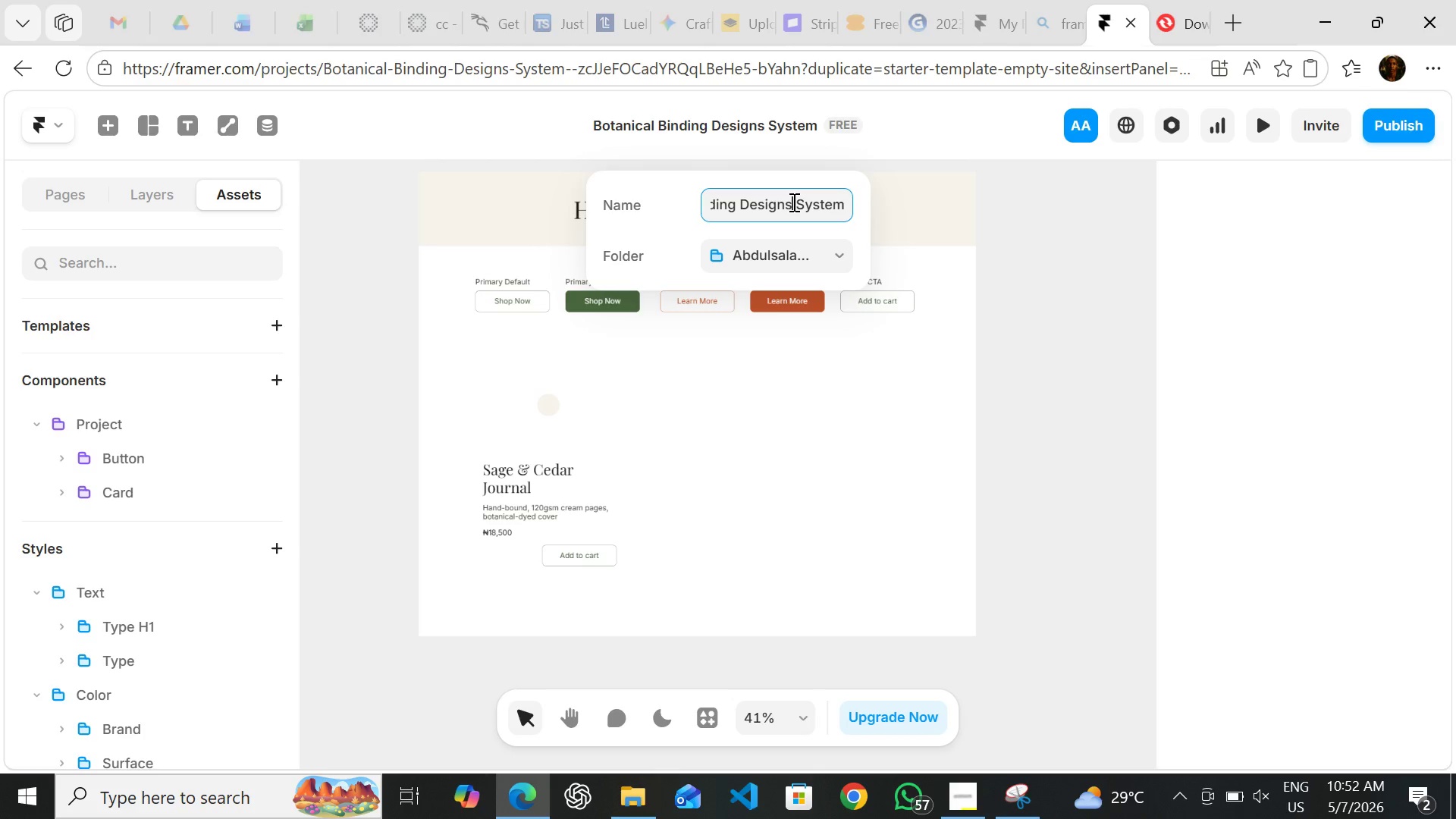 
key(Backspace)
 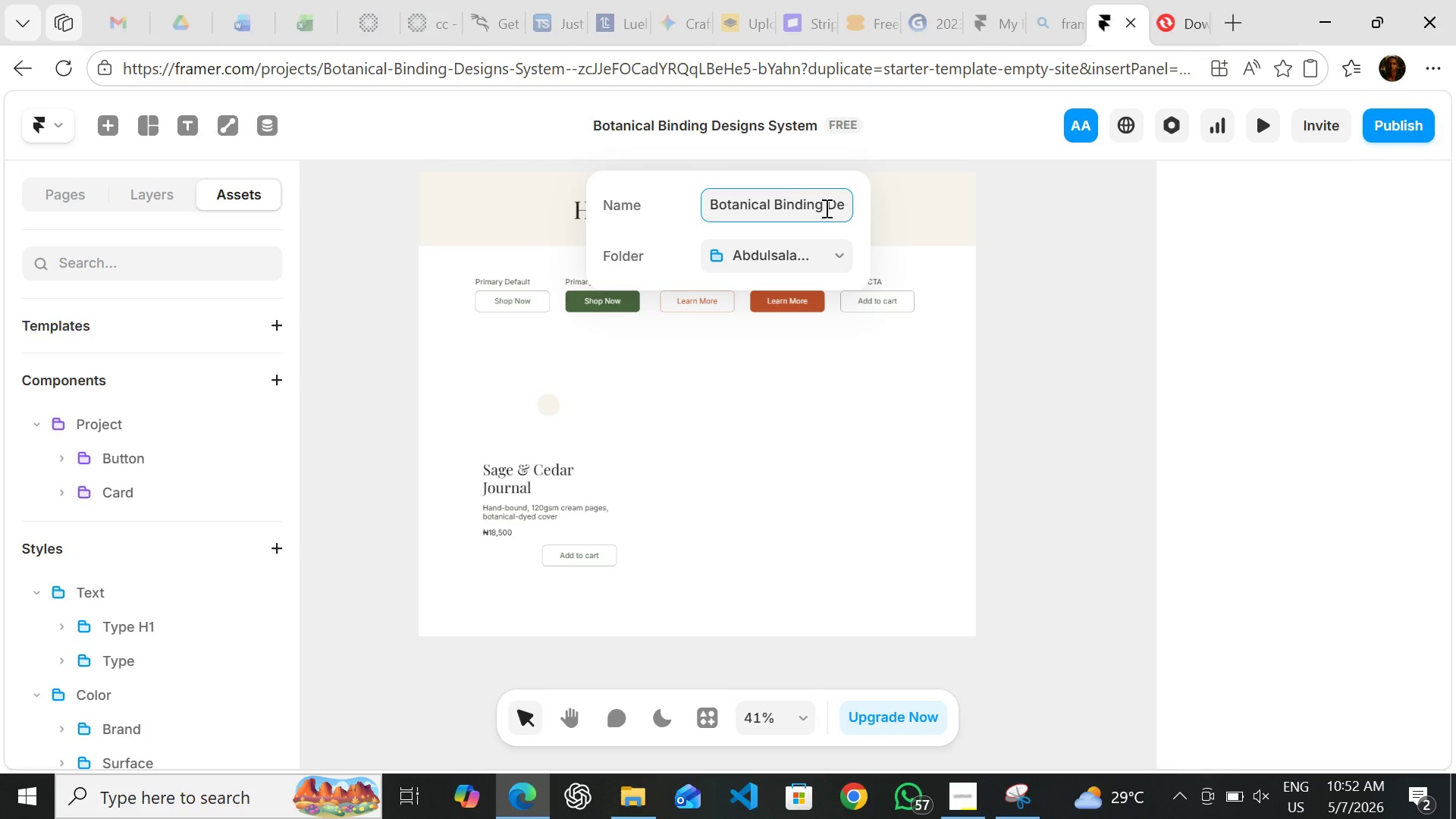 
left_click([822, 208])
 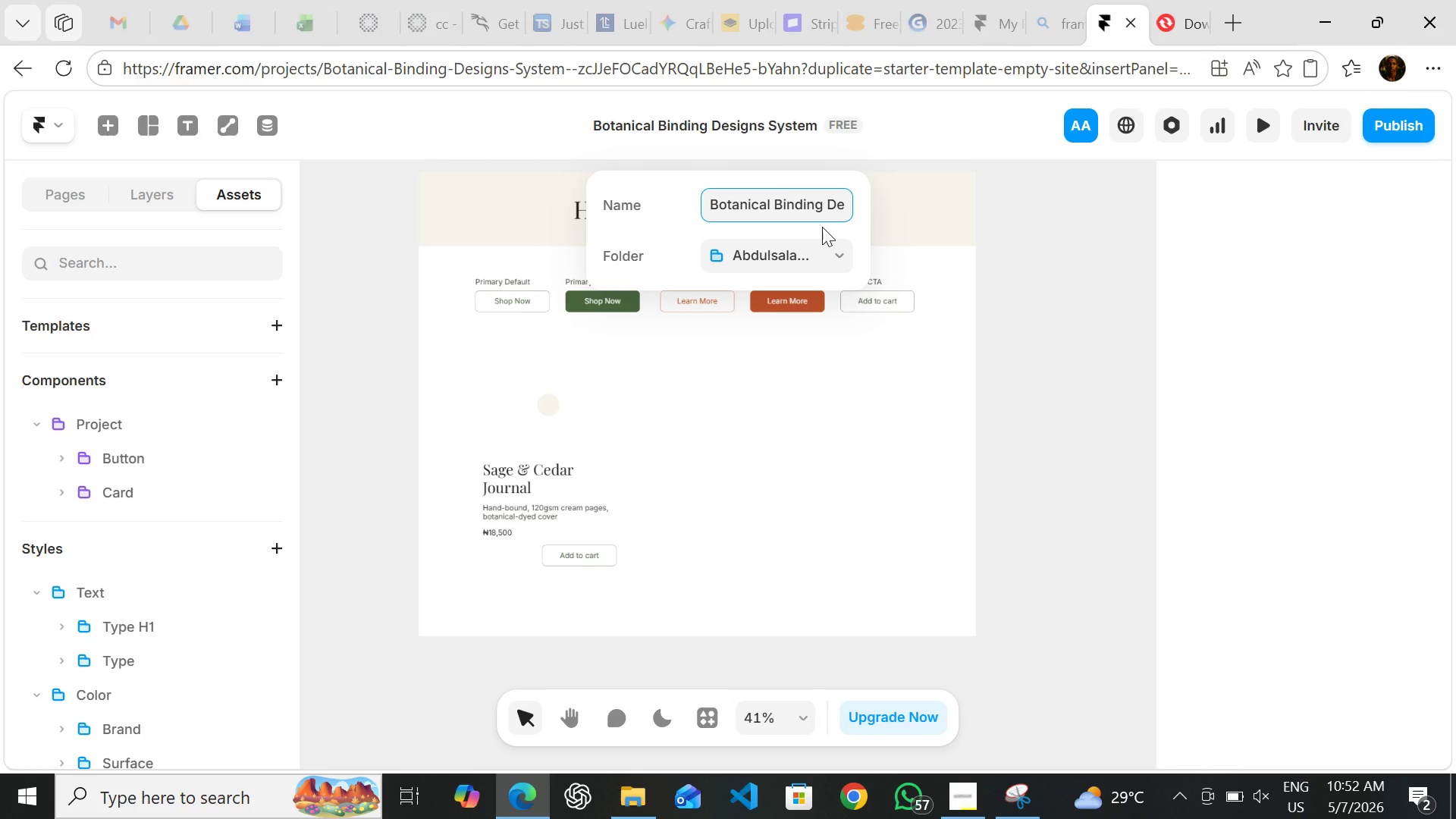 
key(S)
 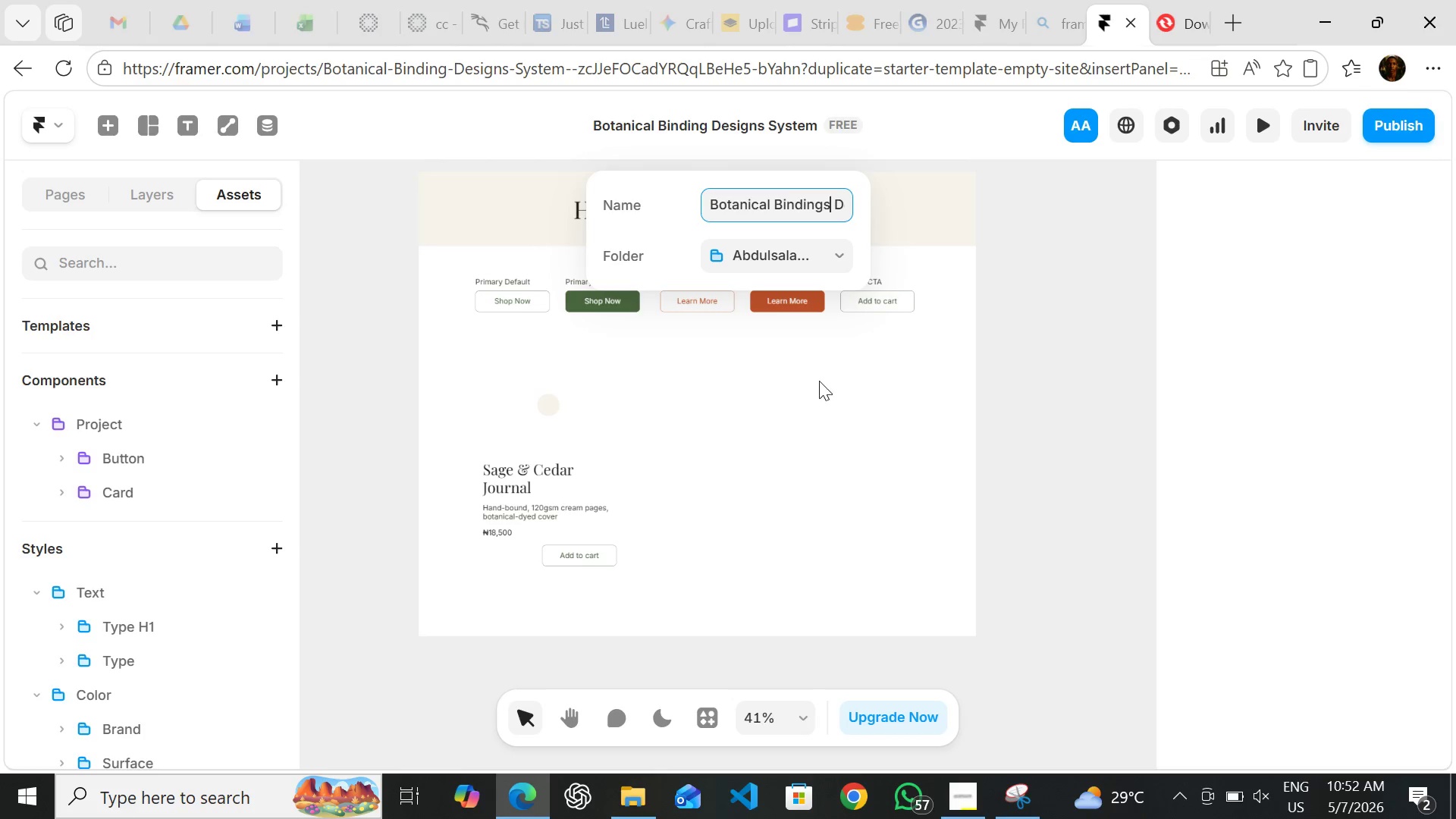 
left_click([814, 395])
 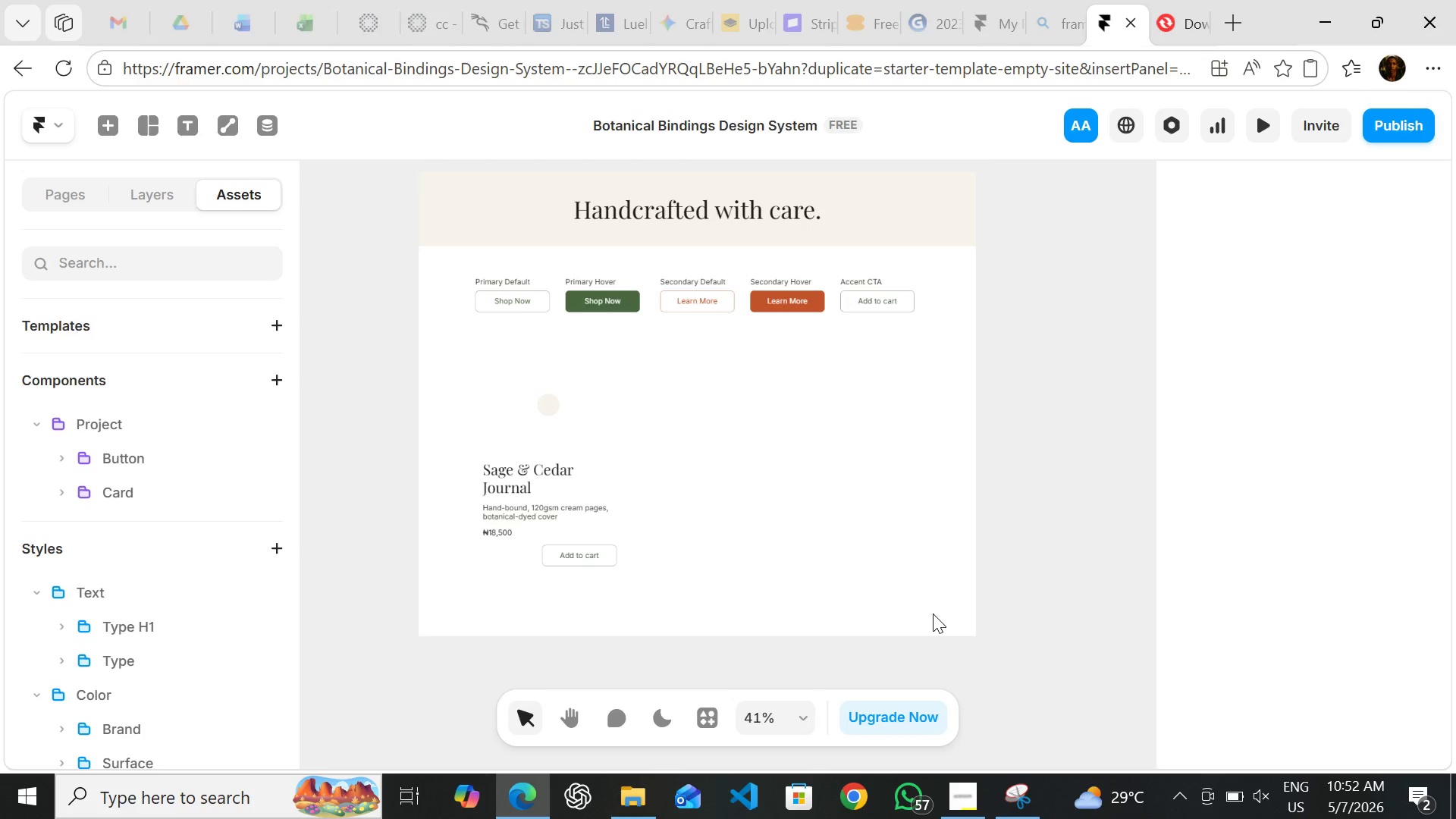 
left_click([952, 777])